 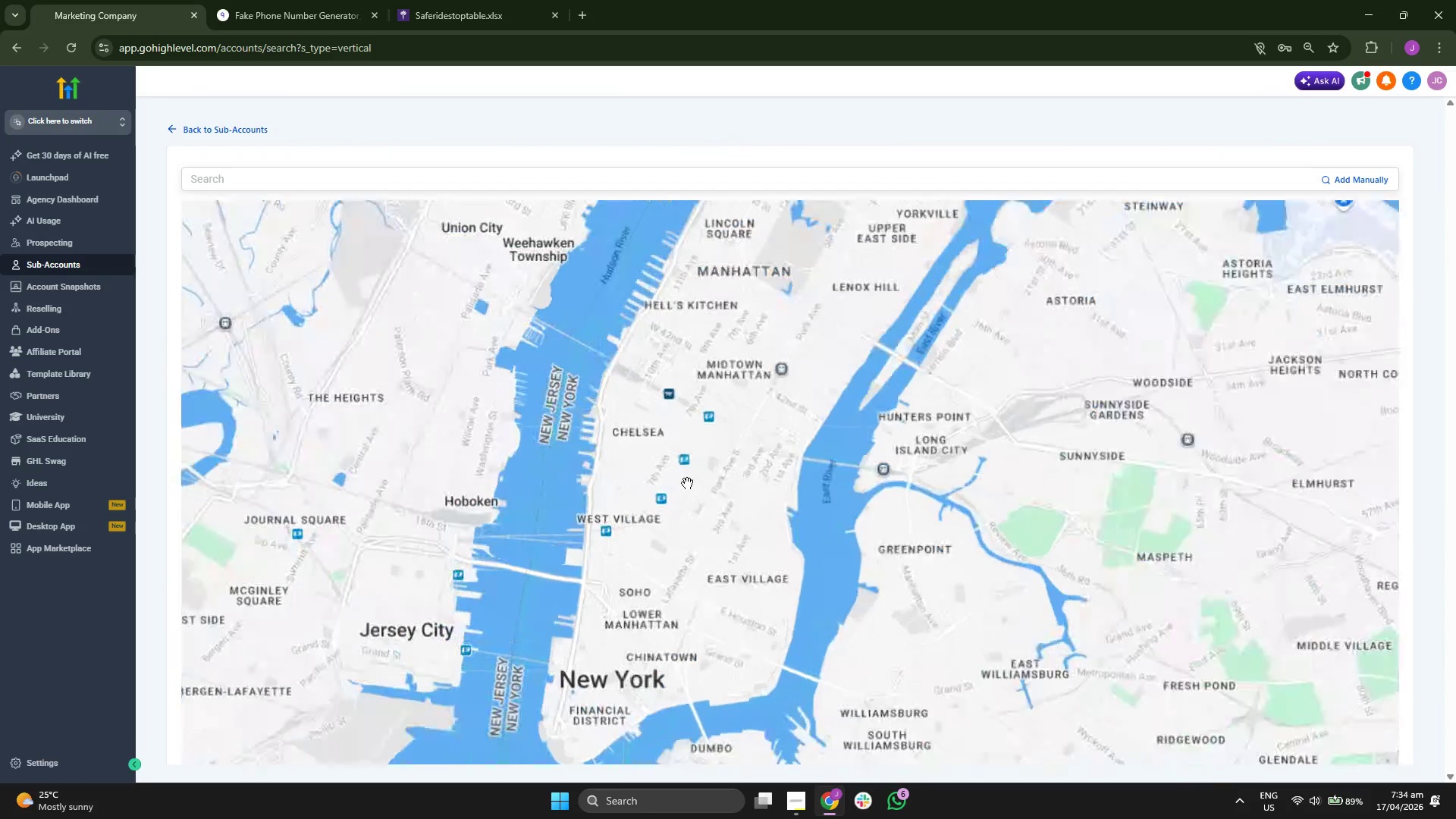 
left_click_drag(start_coordinate=[682, 515], to_coordinate=[693, 482])
 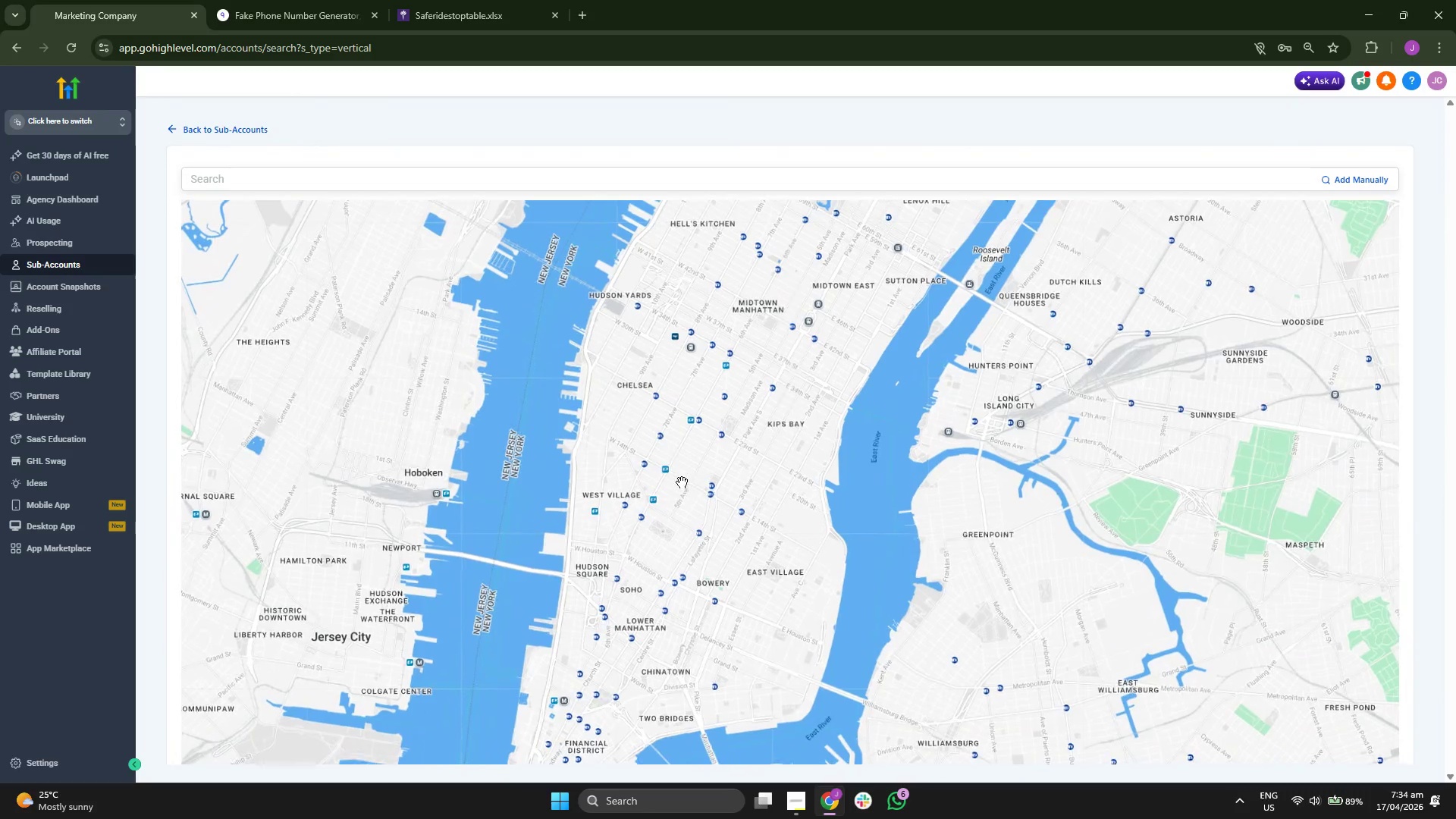 
scroll: coordinate [682, 482], scroll_direction: up, amount: 1.0
 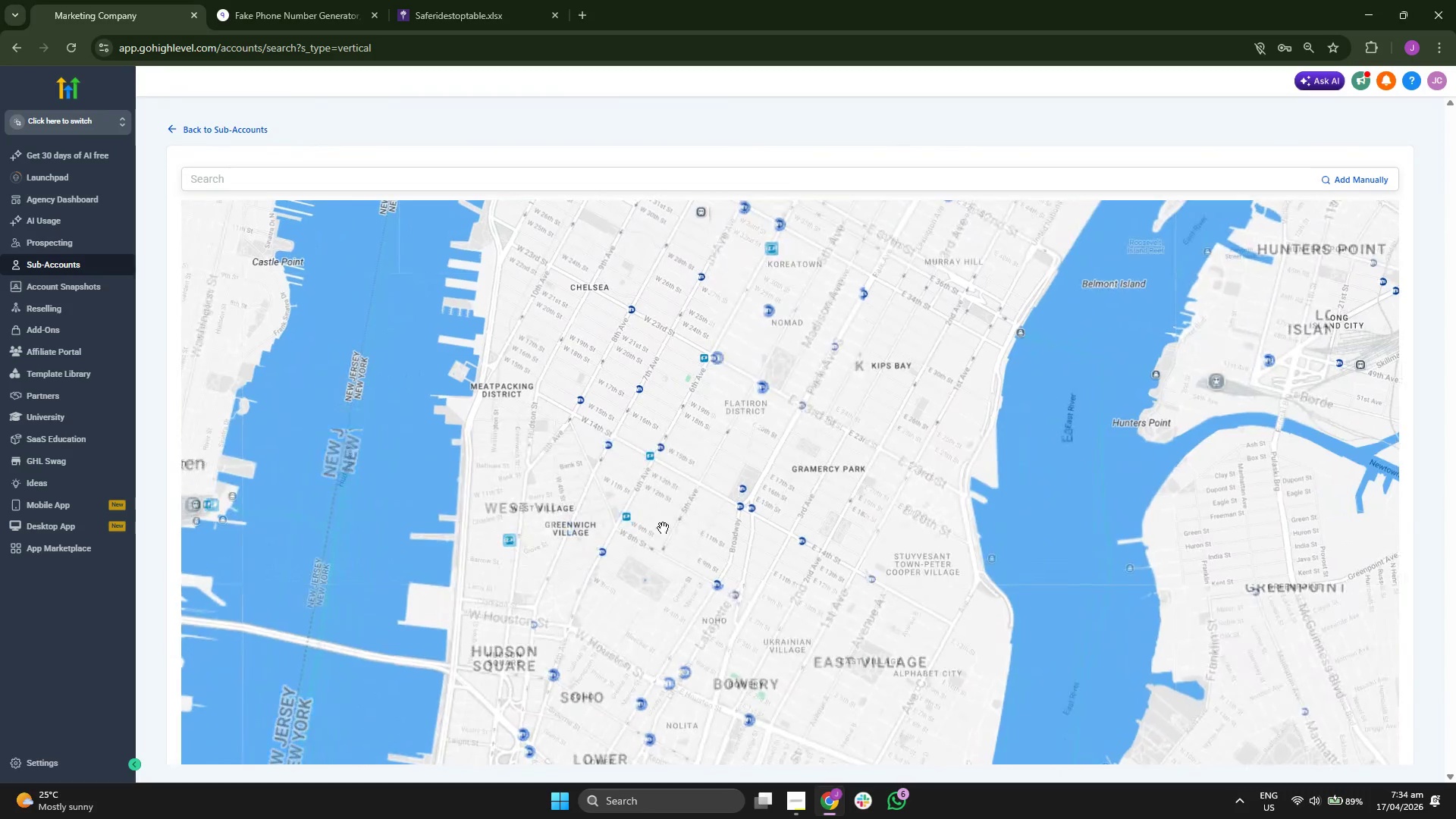 
left_click_drag(start_coordinate=[613, 558], to_coordinate=[624, 494])
 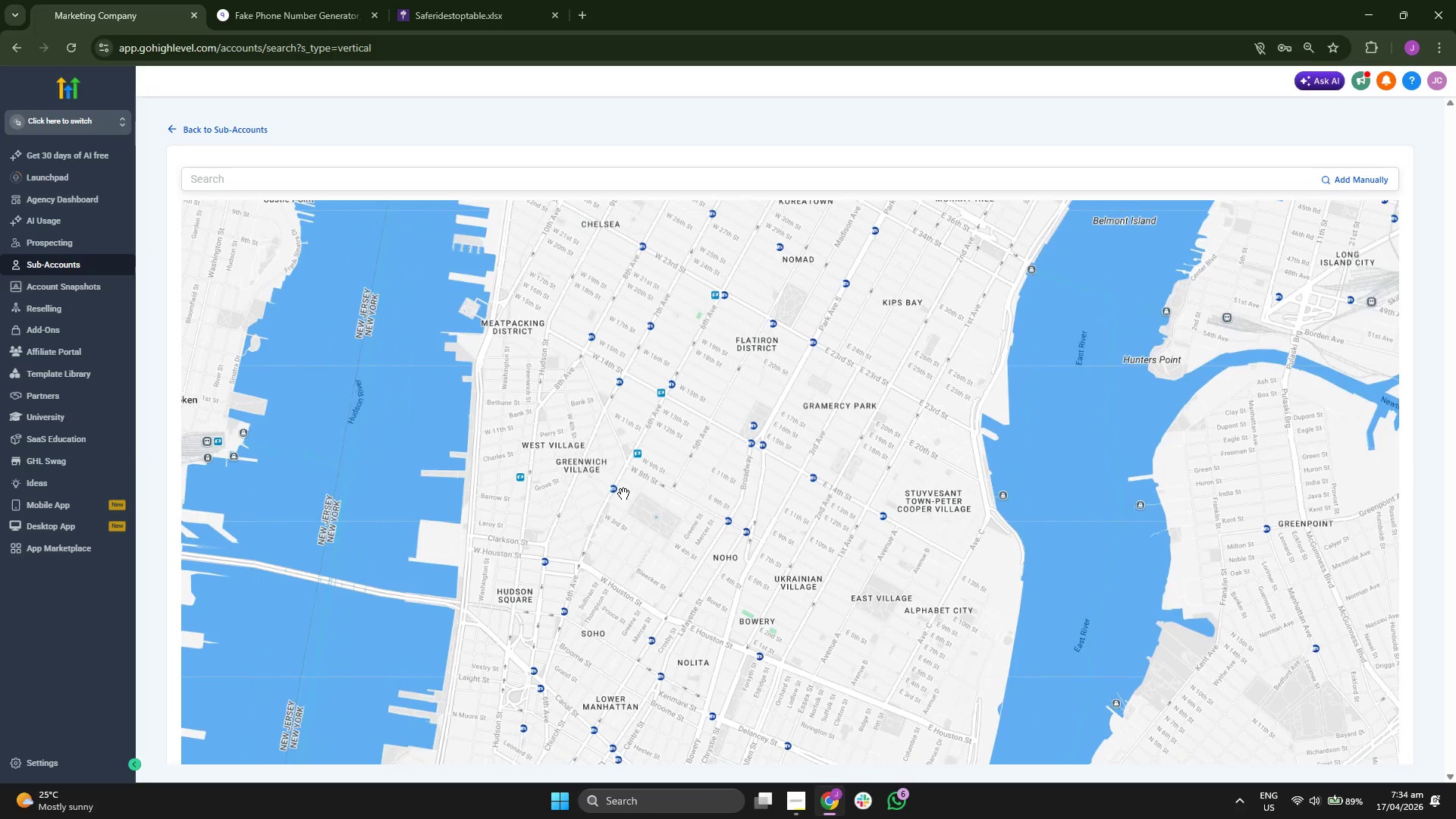 
left_click_drag(start_coordinate=[625, 530], to_coordinate=[639, 472])
 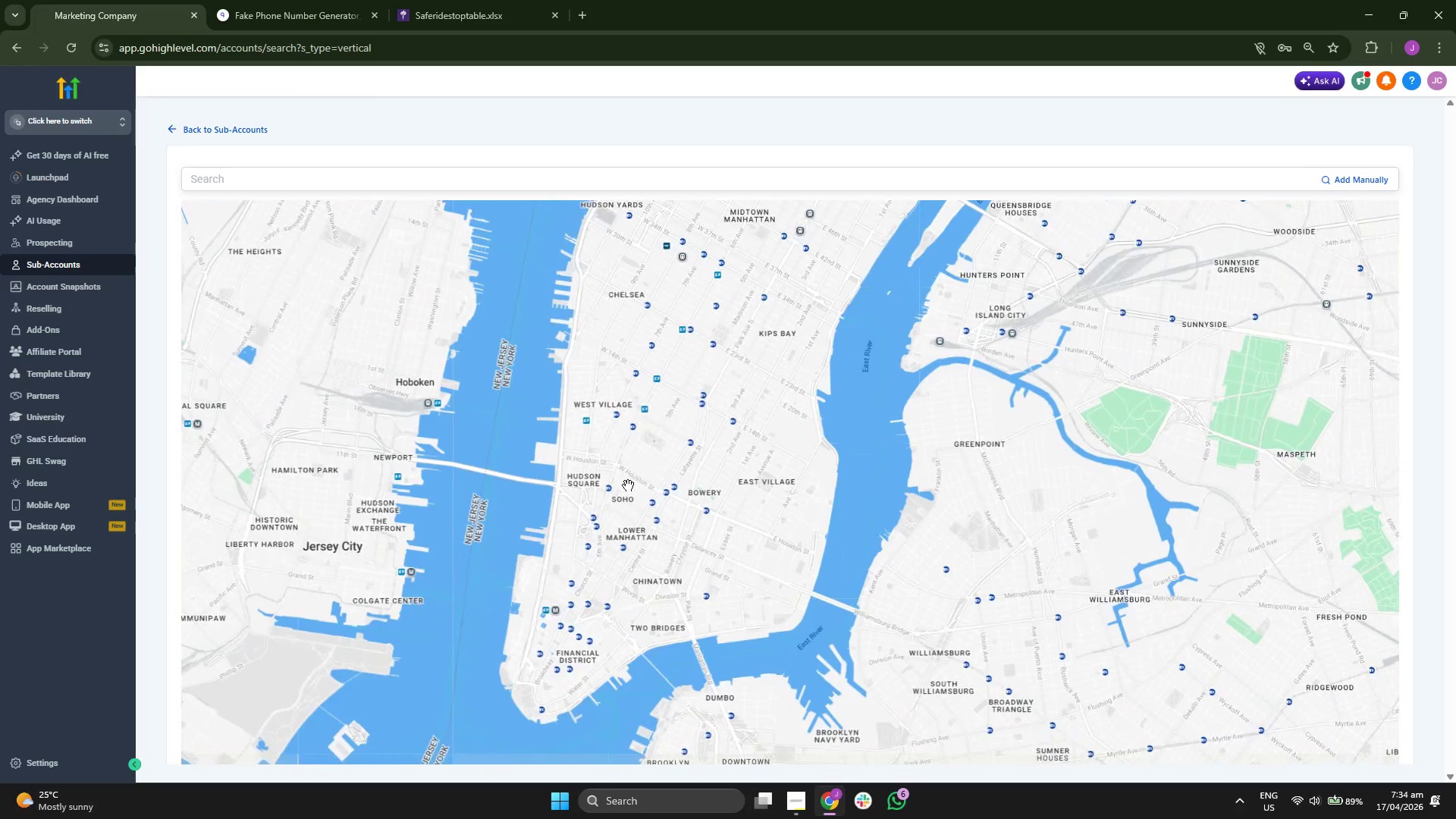 
scroll: coordinate [623, 494], scroll_direction: down, amount: 1.0
 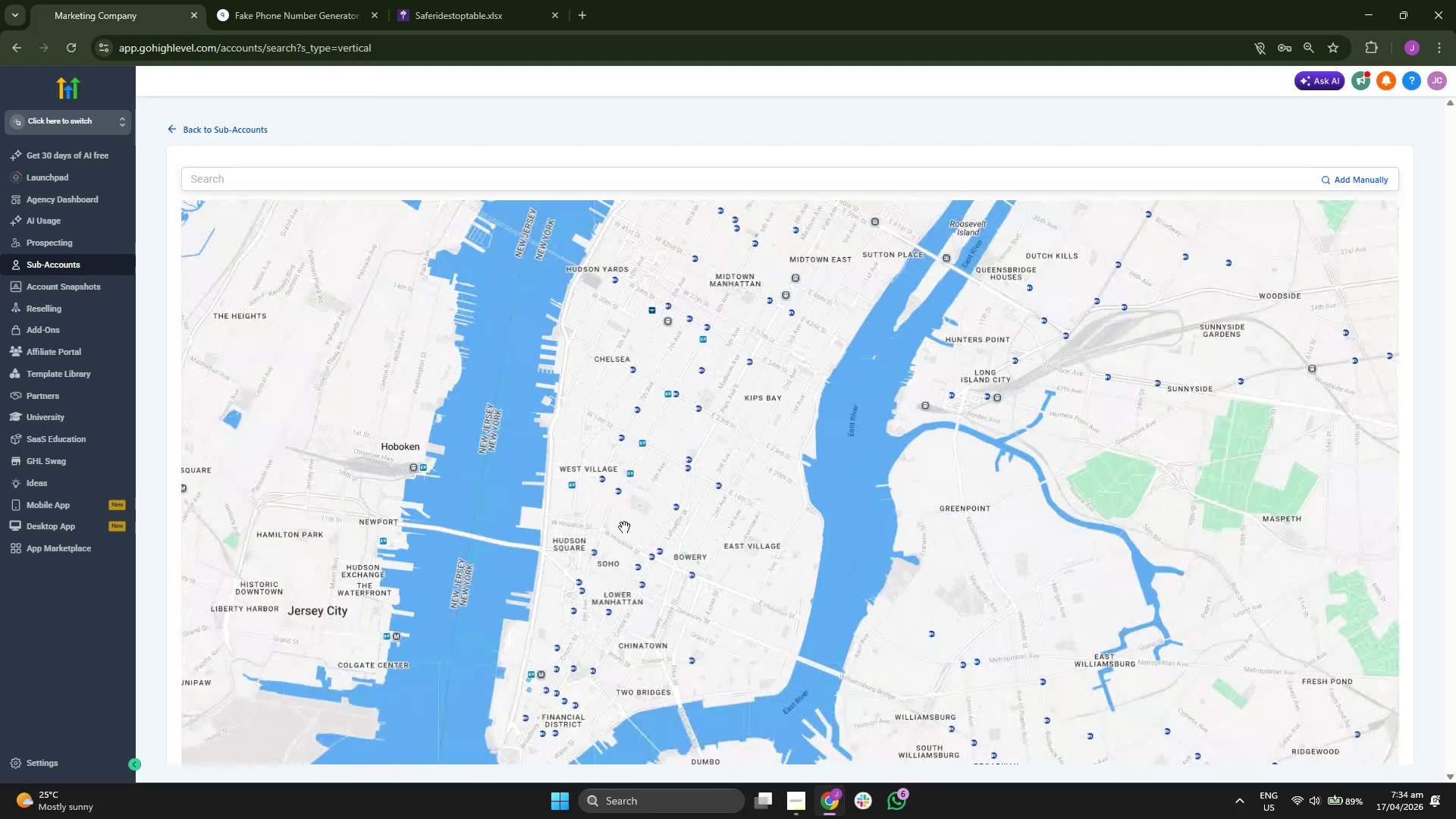 
scroll: coordinate [628, 485], scroll_direction: up, amount: 1.0
 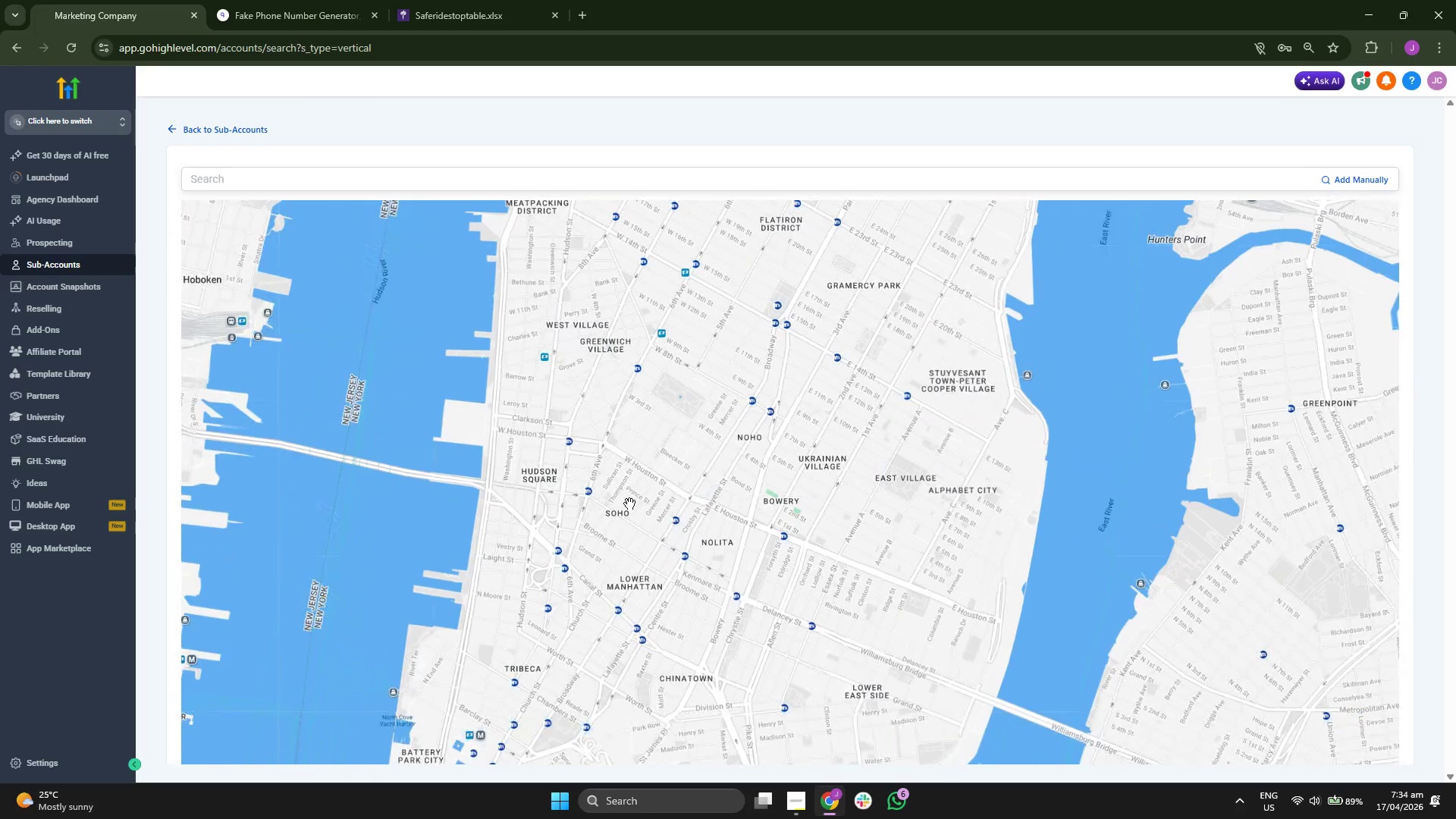 
left_click_drag(start_coordinate=[648, 576], to_coordinate=[643, 516])
 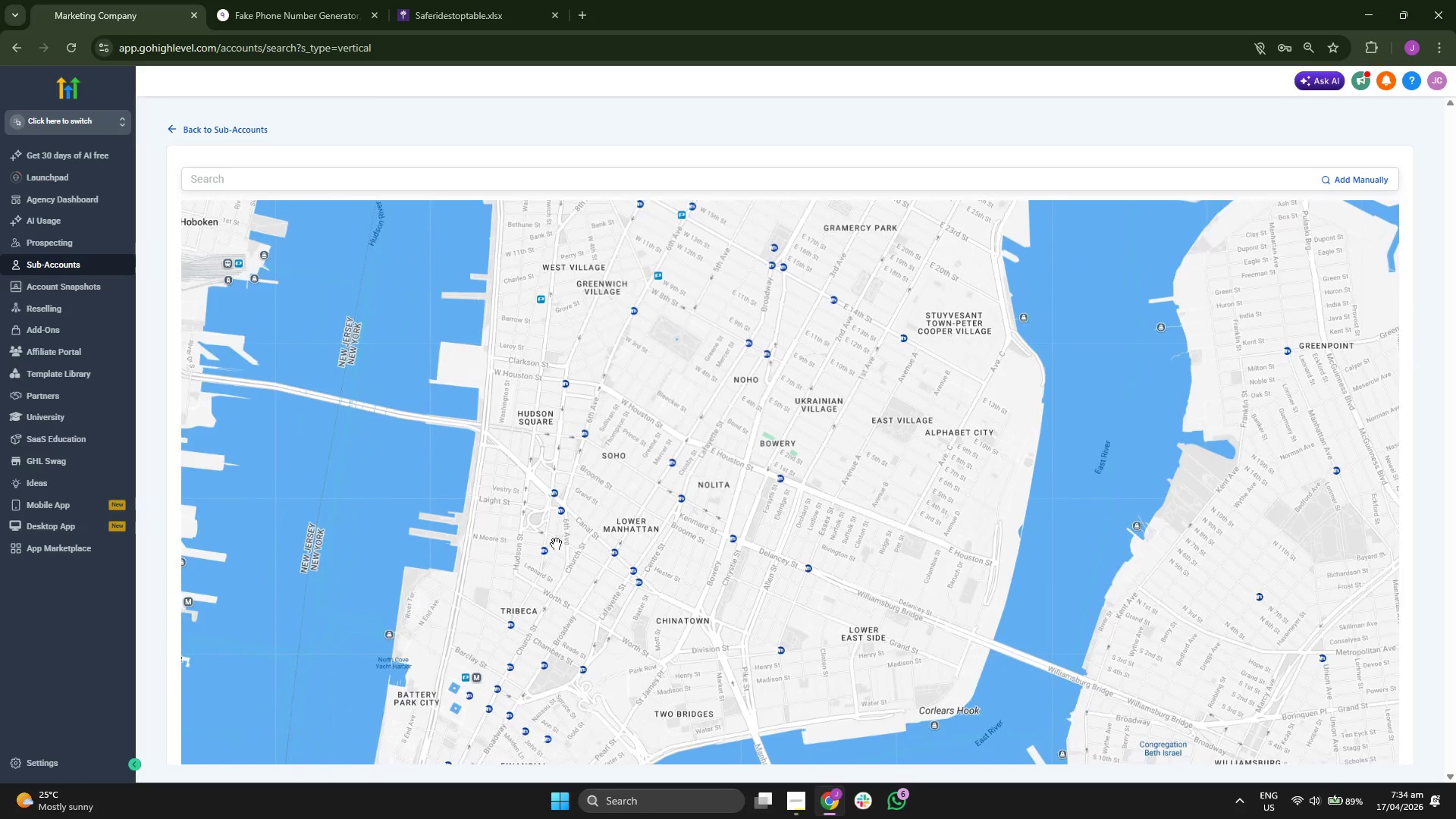 
scroll: coordinate [551, 544], scroll_direction: up, amount: 1.0
 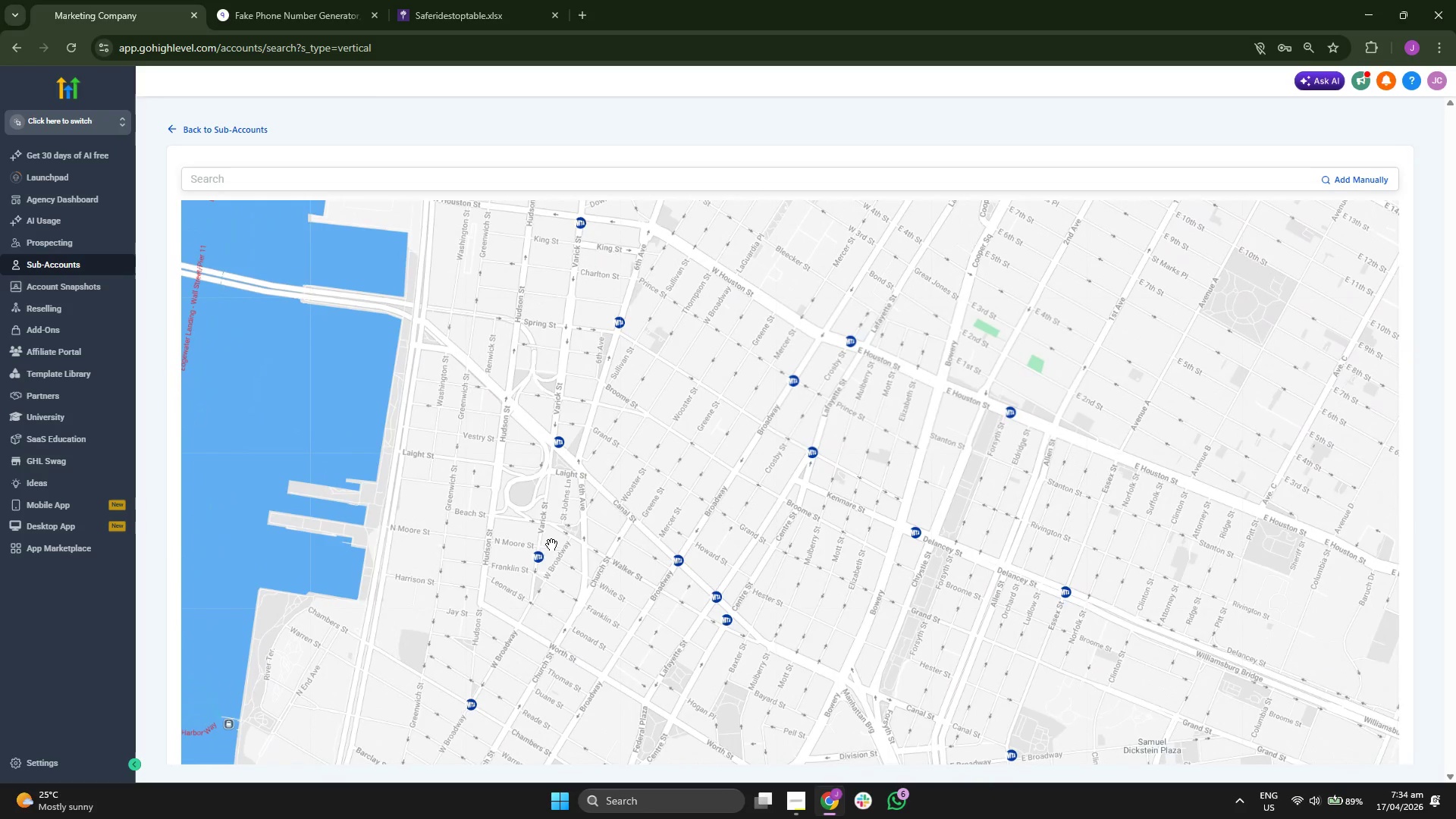 
left_click_drag(start_coordinate=[549, 552], to_coordinate=[549, 494])
 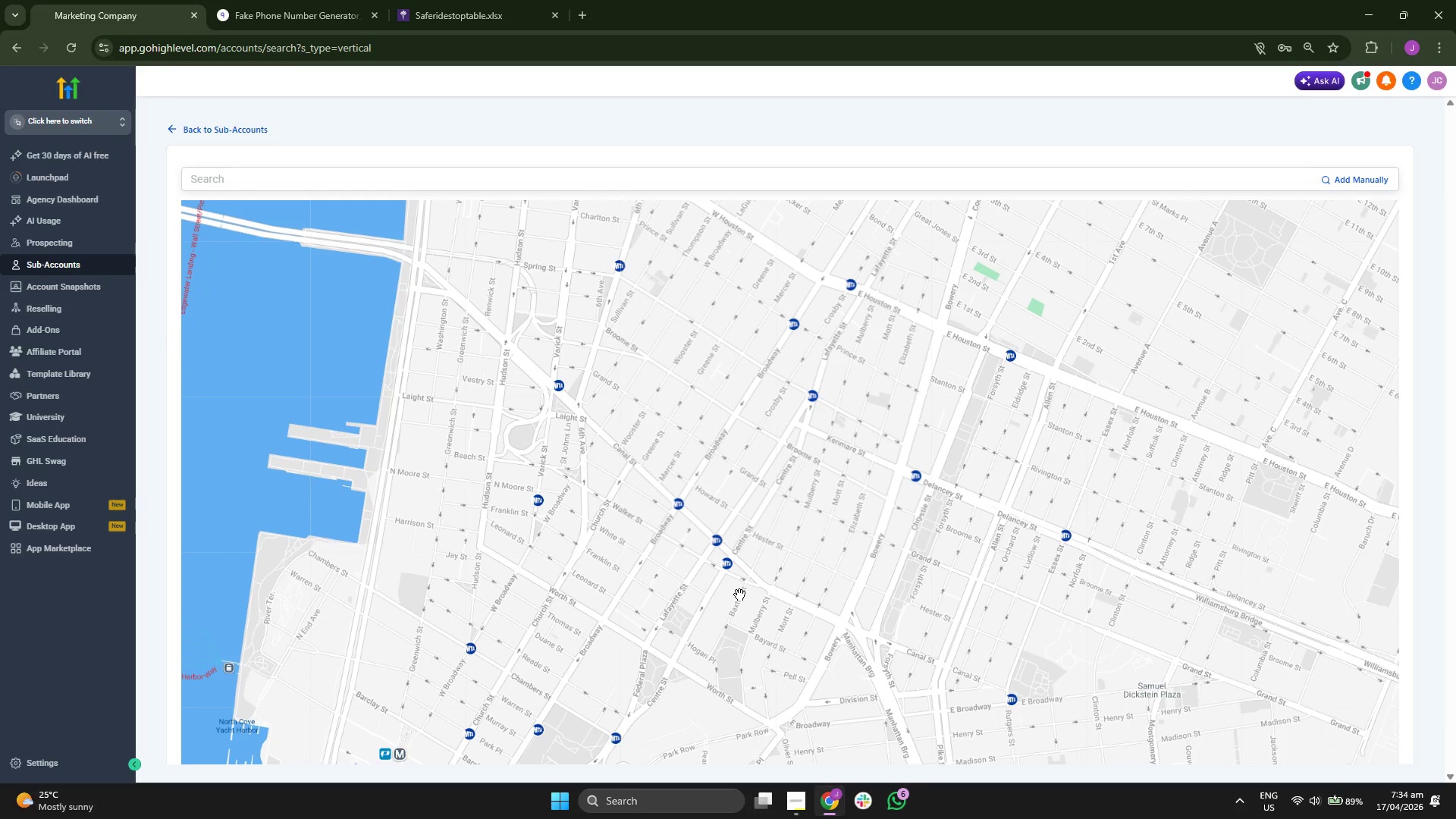 
left_click_drag(start_coordinate=[622, 553], to_coordinate=[622, 535])
 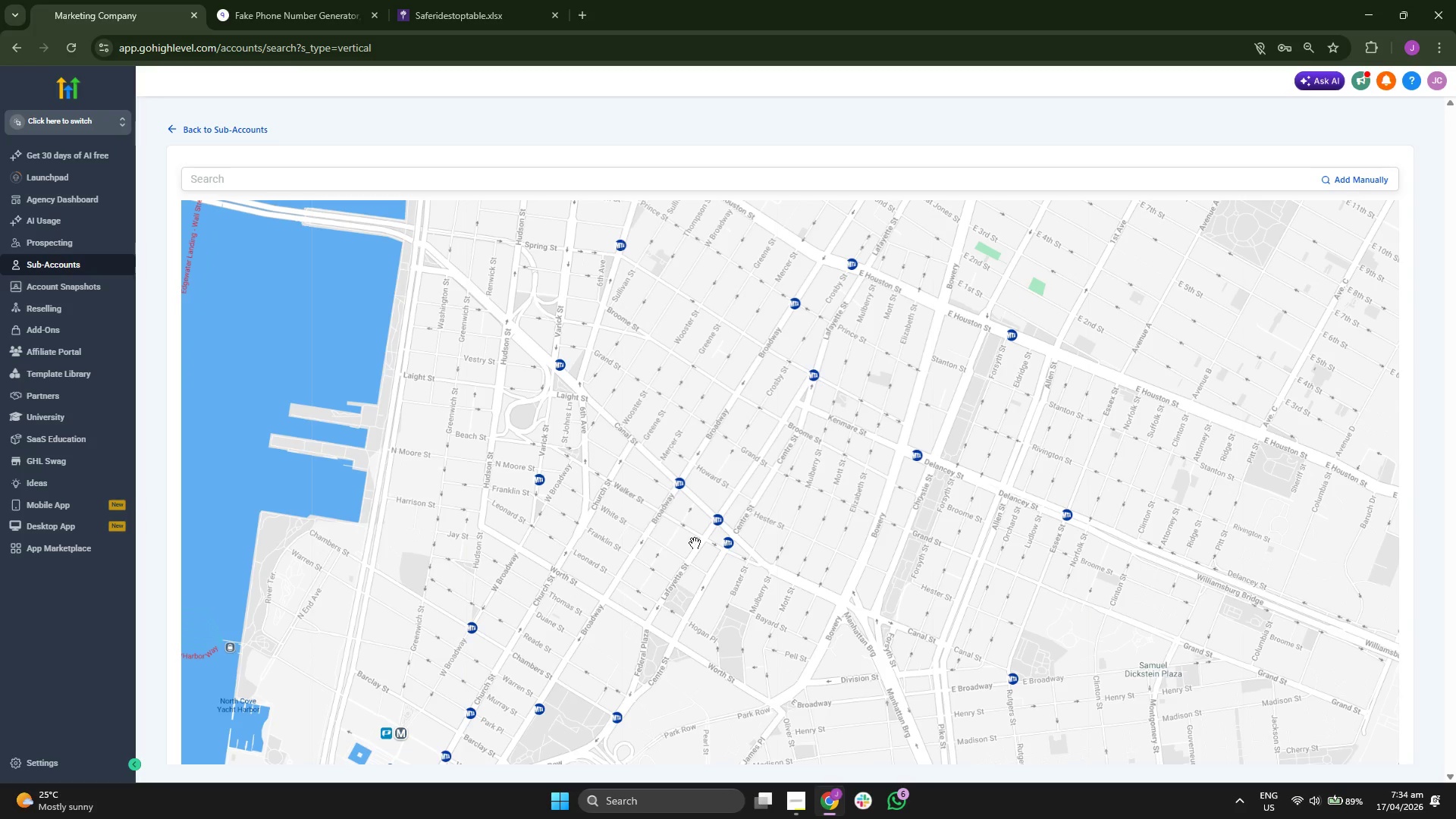 
scroll: coordinate [667, 535], scroll_direction: down, amount: 2.0
 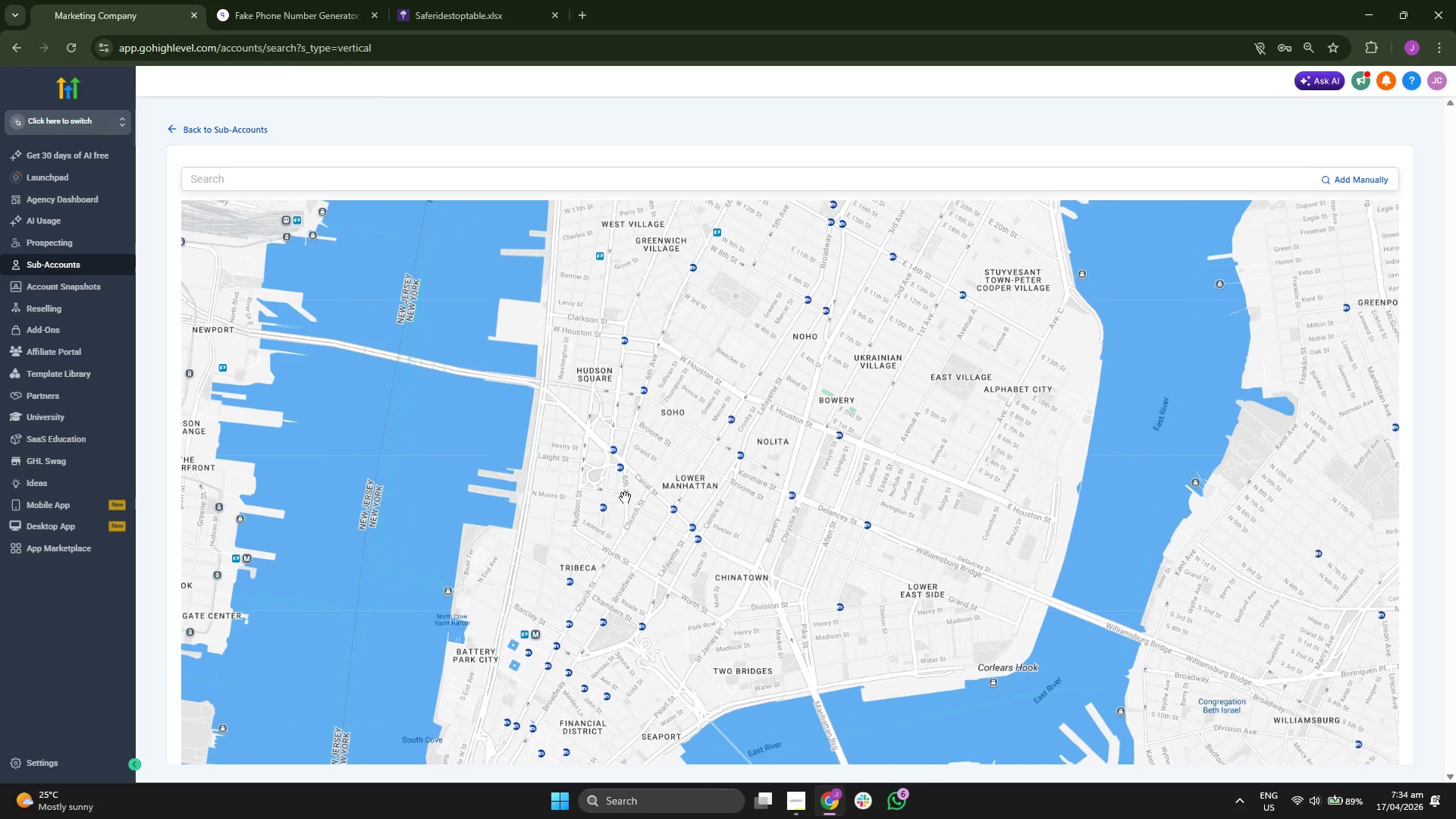 
wait(5.88)
 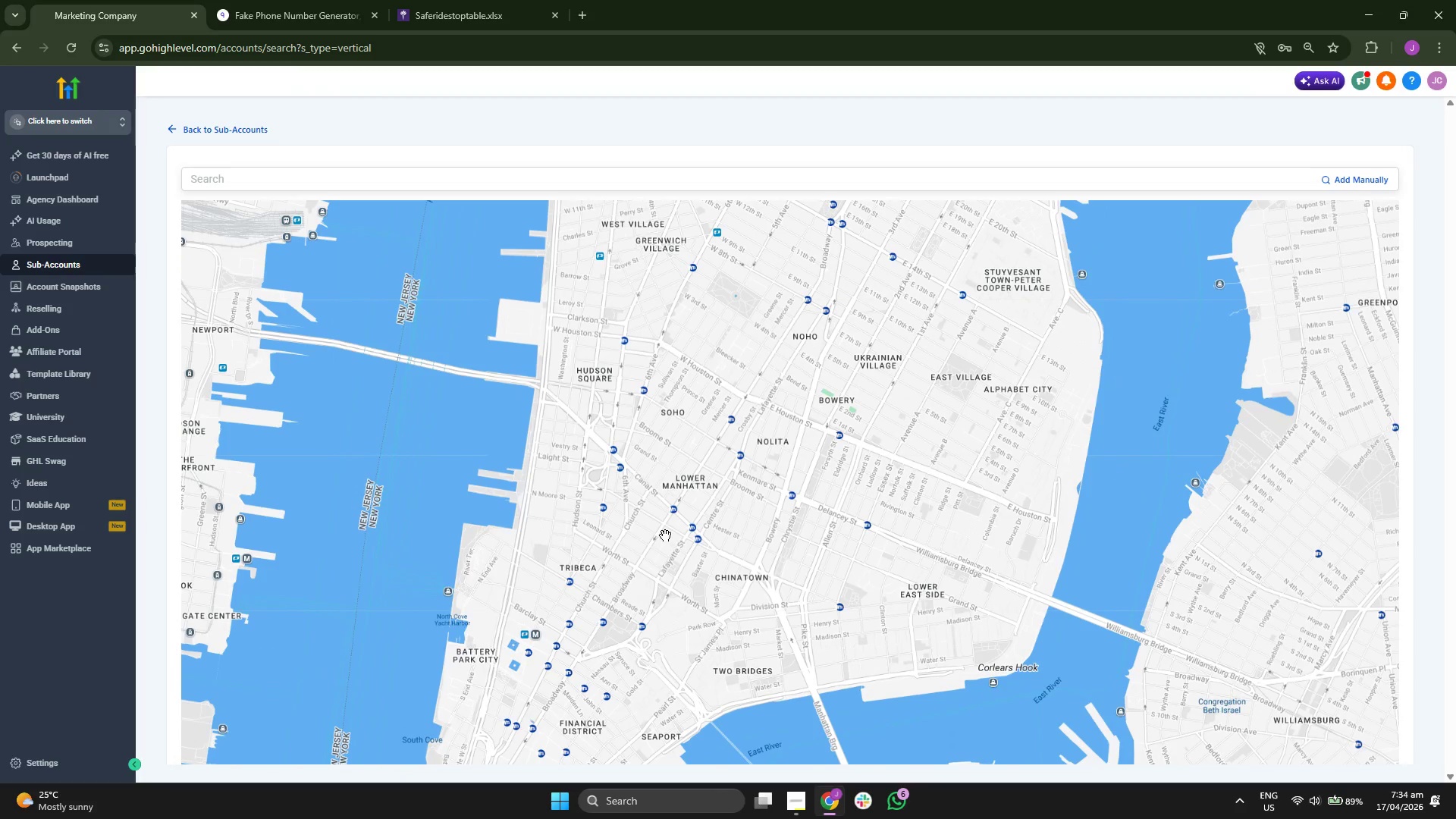 
type(Kenmare)
 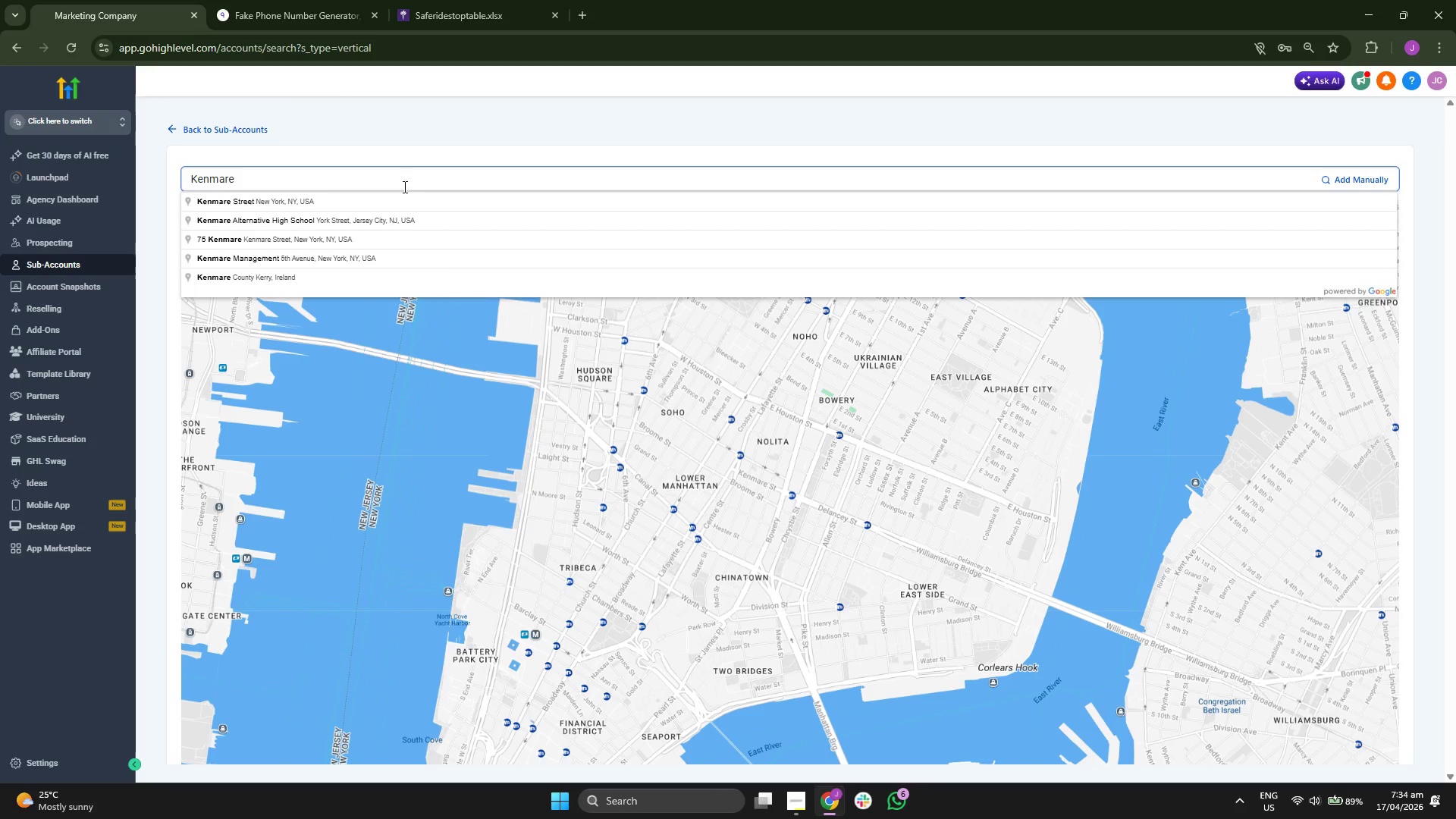 
left_click([411, 199])
 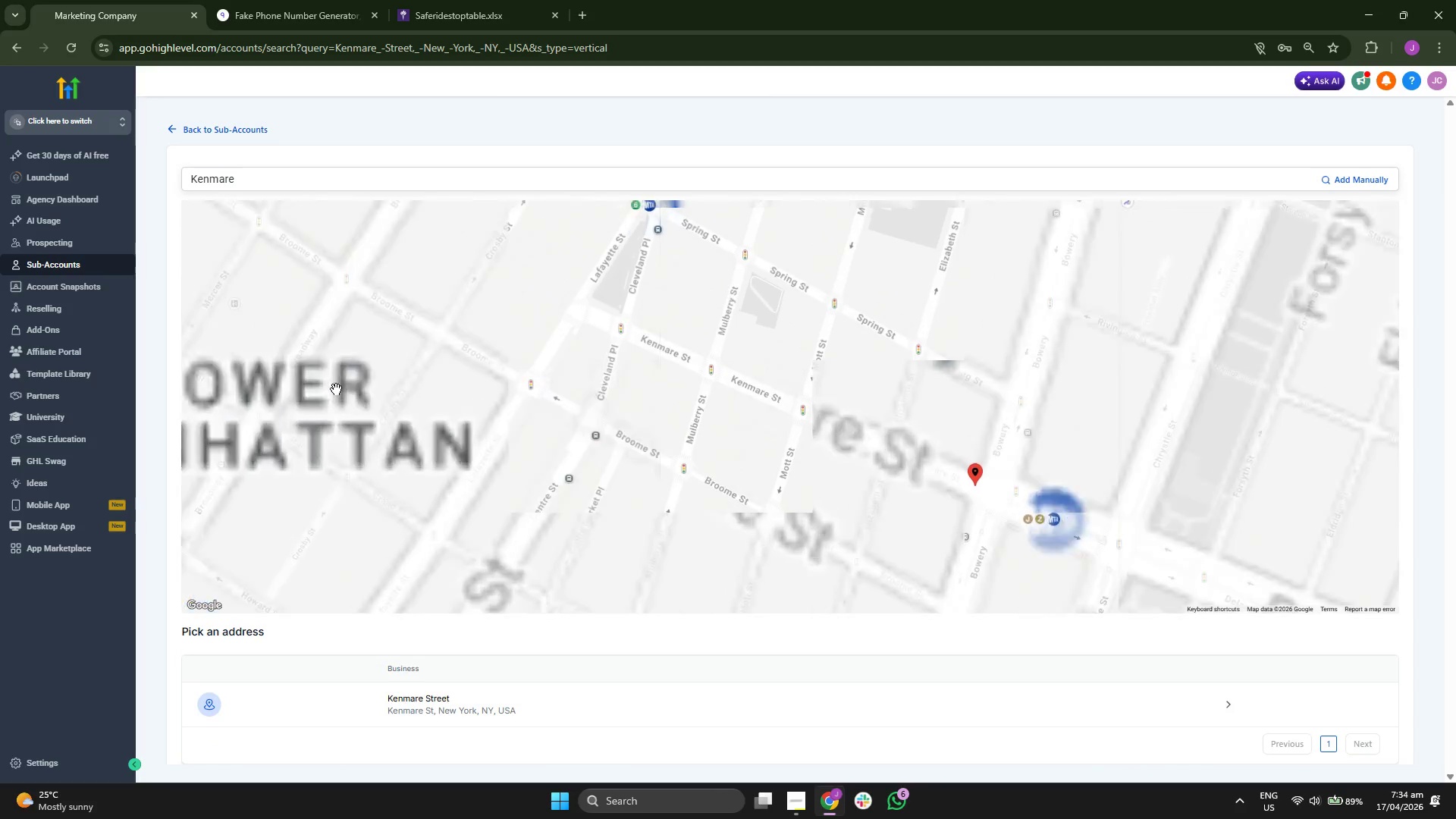 
scroll: coordinate [419, 427], scroll_direction: down, amount: 5.0
 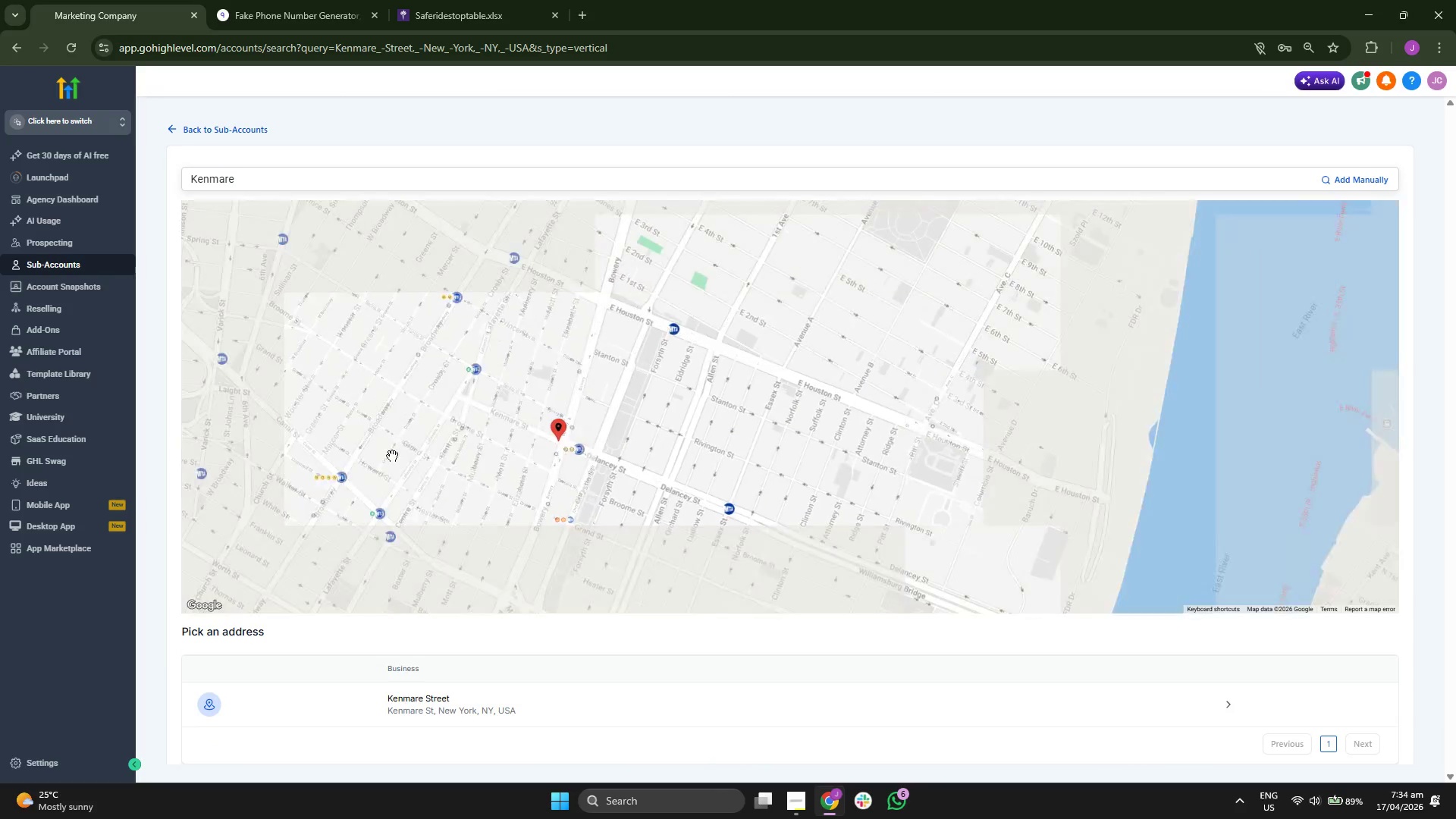 
left_click_drag(start_coordinate=[373, 463], to_coordinate=[708, 465])
 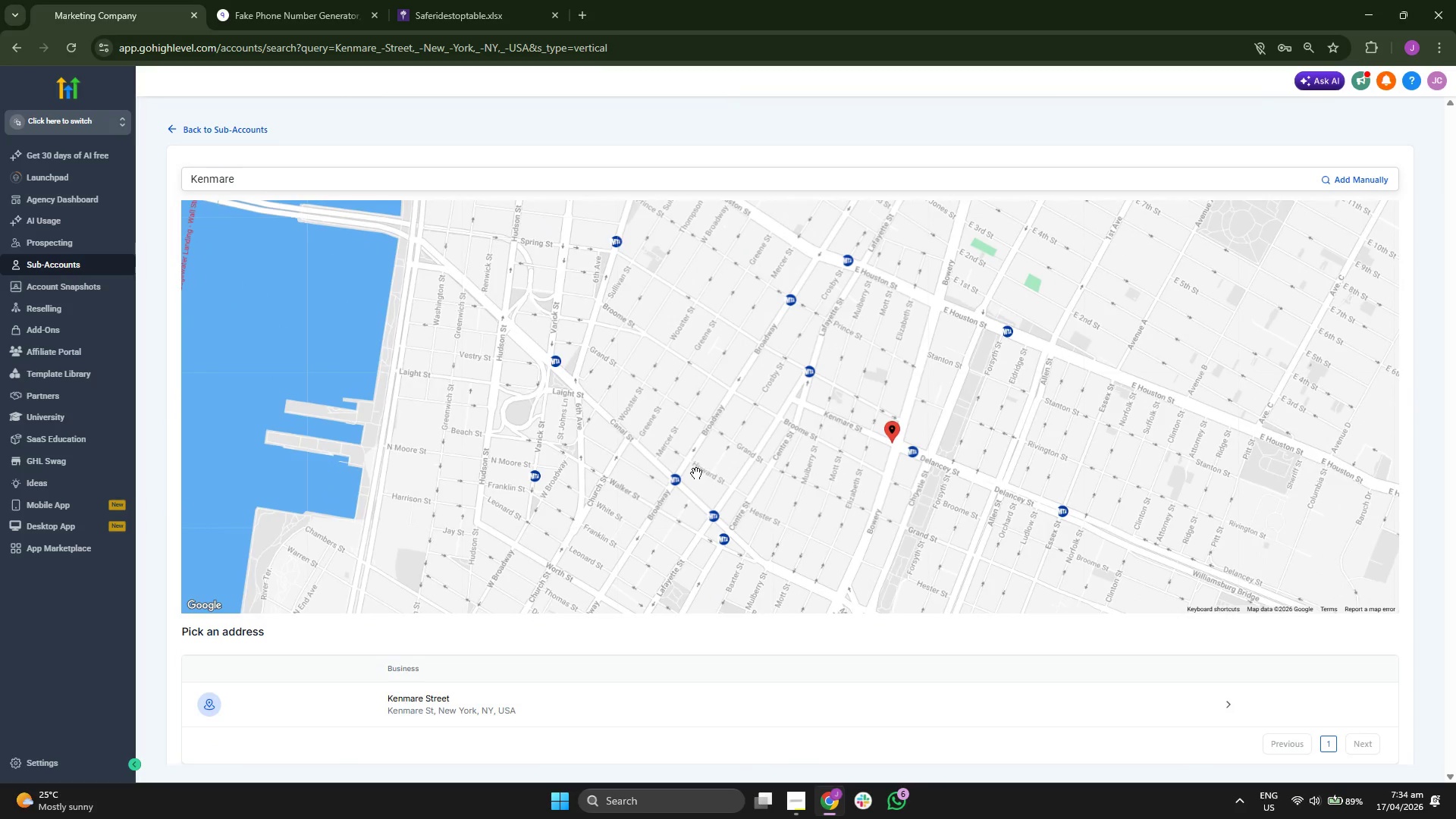 
left_click_drag(start_coordinate=[692, 473], to_coordinate=[678, 465])
 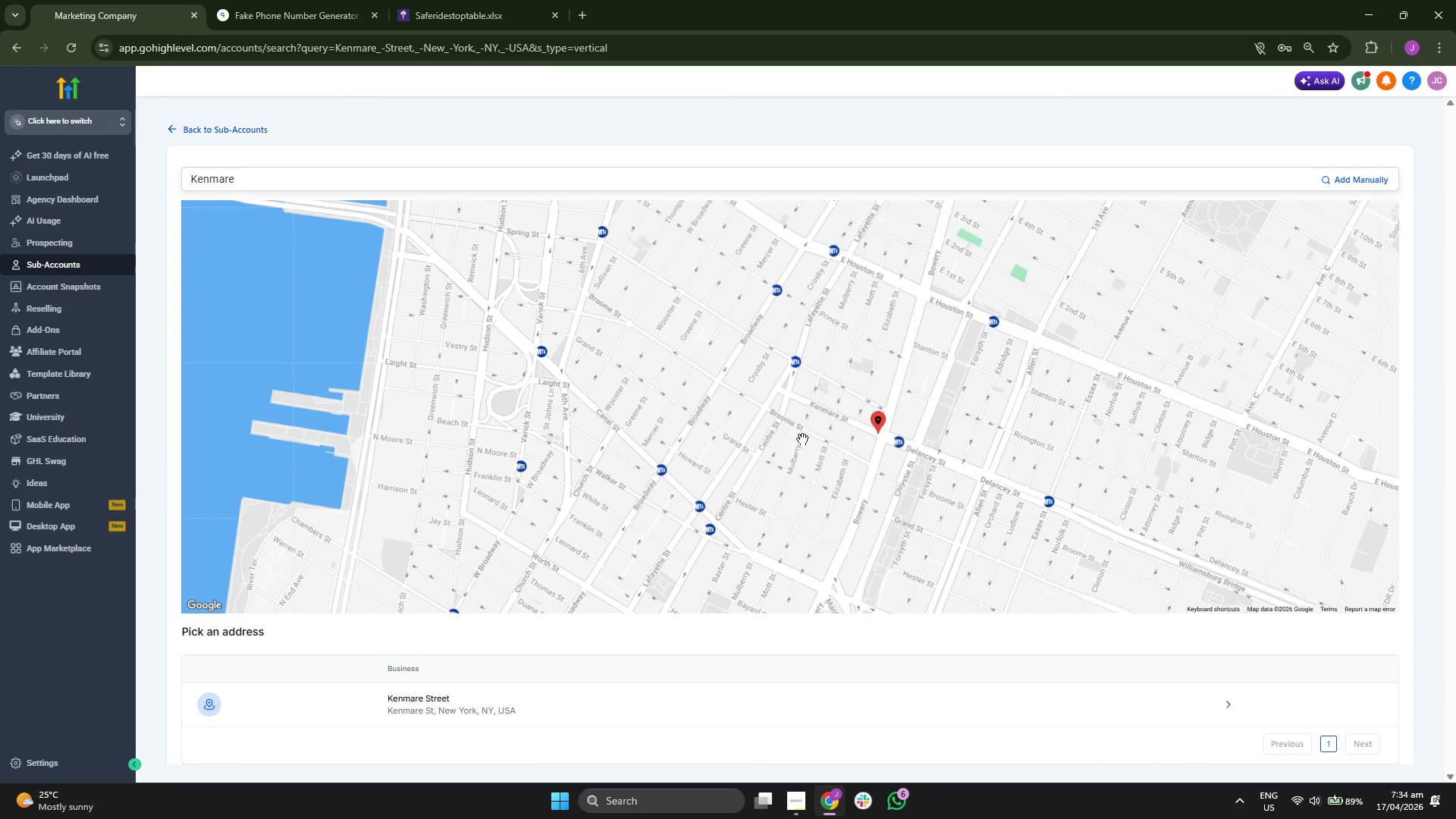 
scroll: coordinate [804, 438], scroll_direction: up, amount: 1.0
 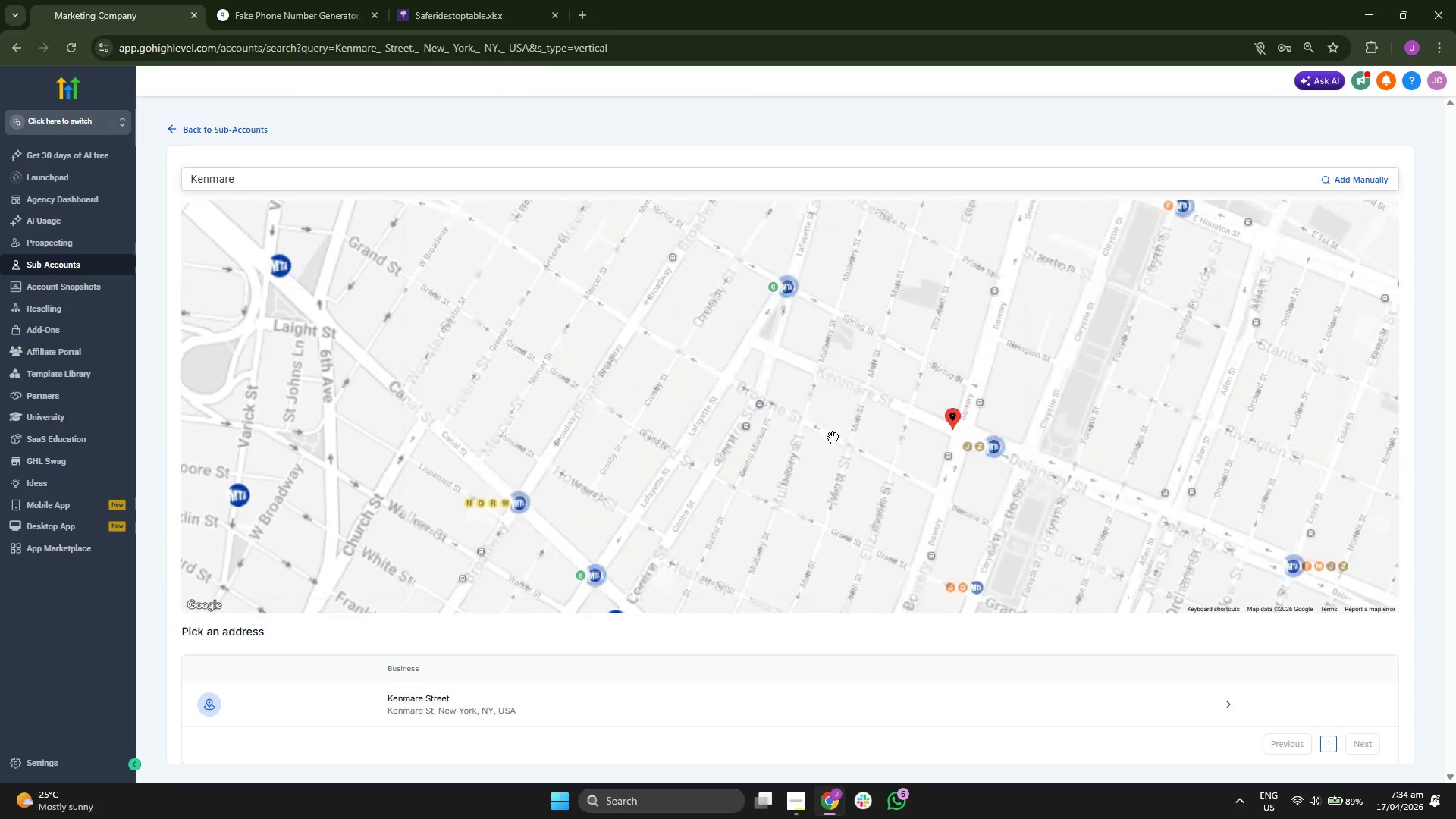 
left_click_drag(start_coordinate=[840, 436], to_coordinate=[755, 455])
 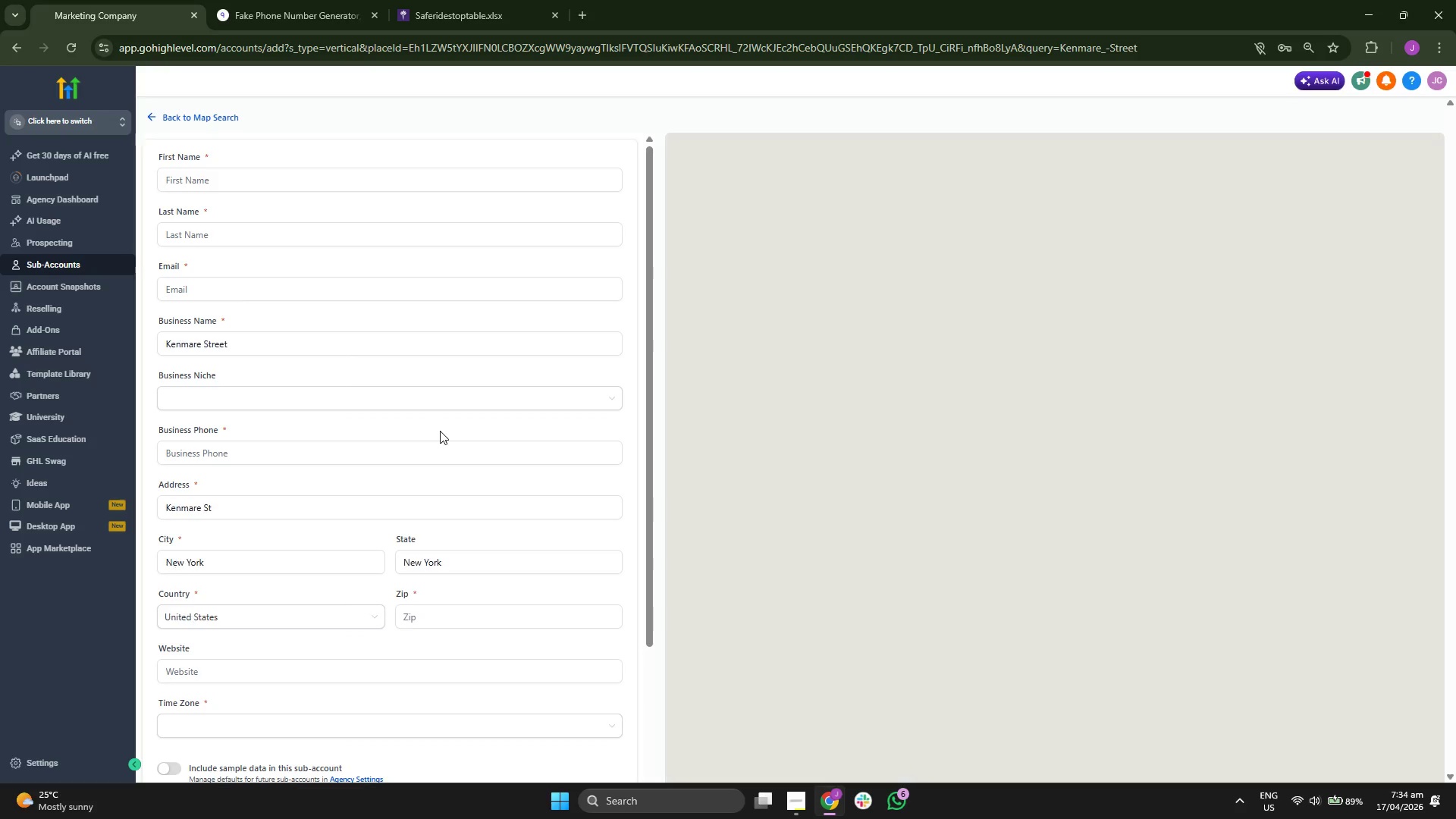 
scroll: coordinate [473, 540], scroll_direction: down, amount: 1.0
 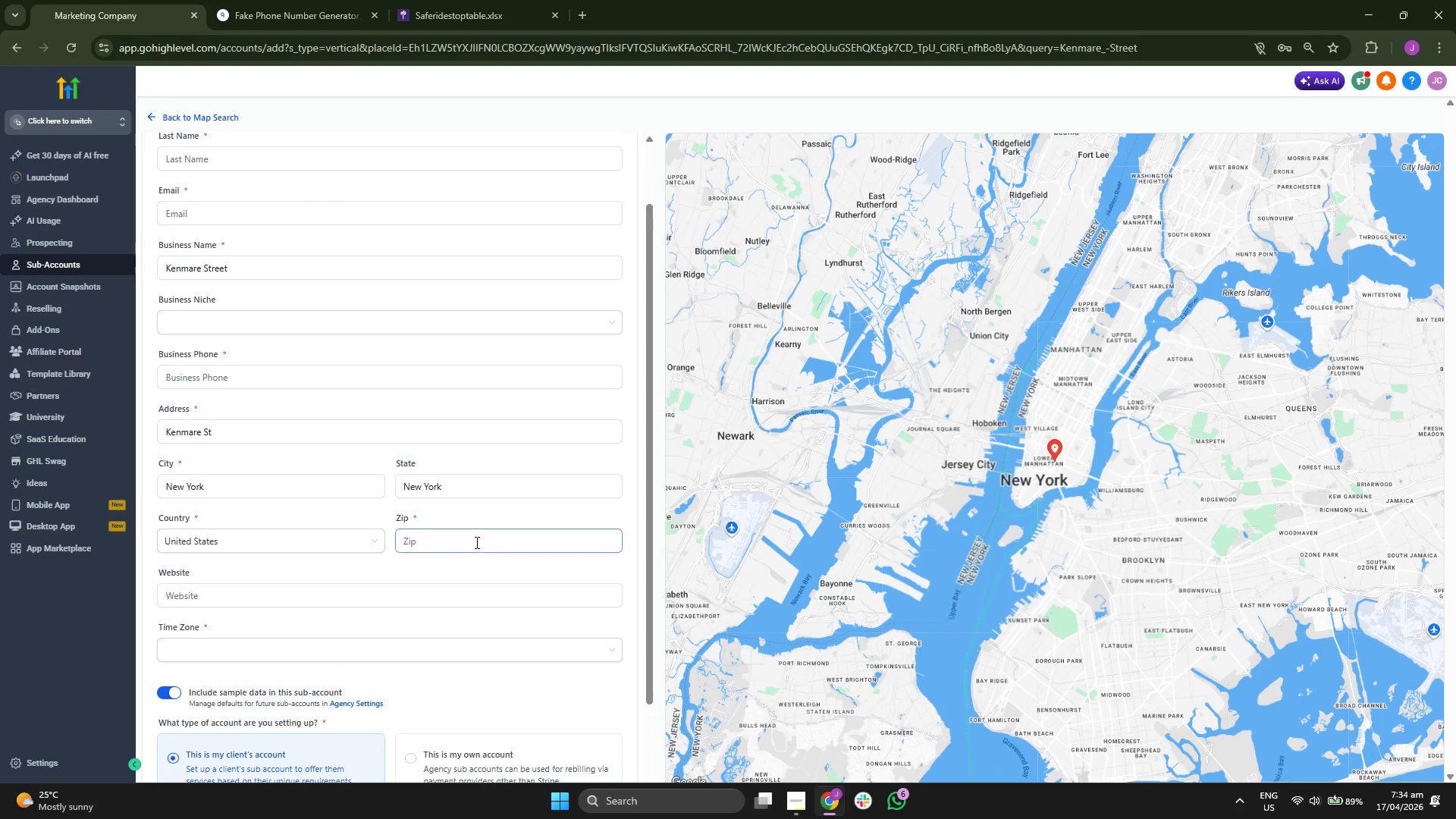 
left_click([482, 541])
 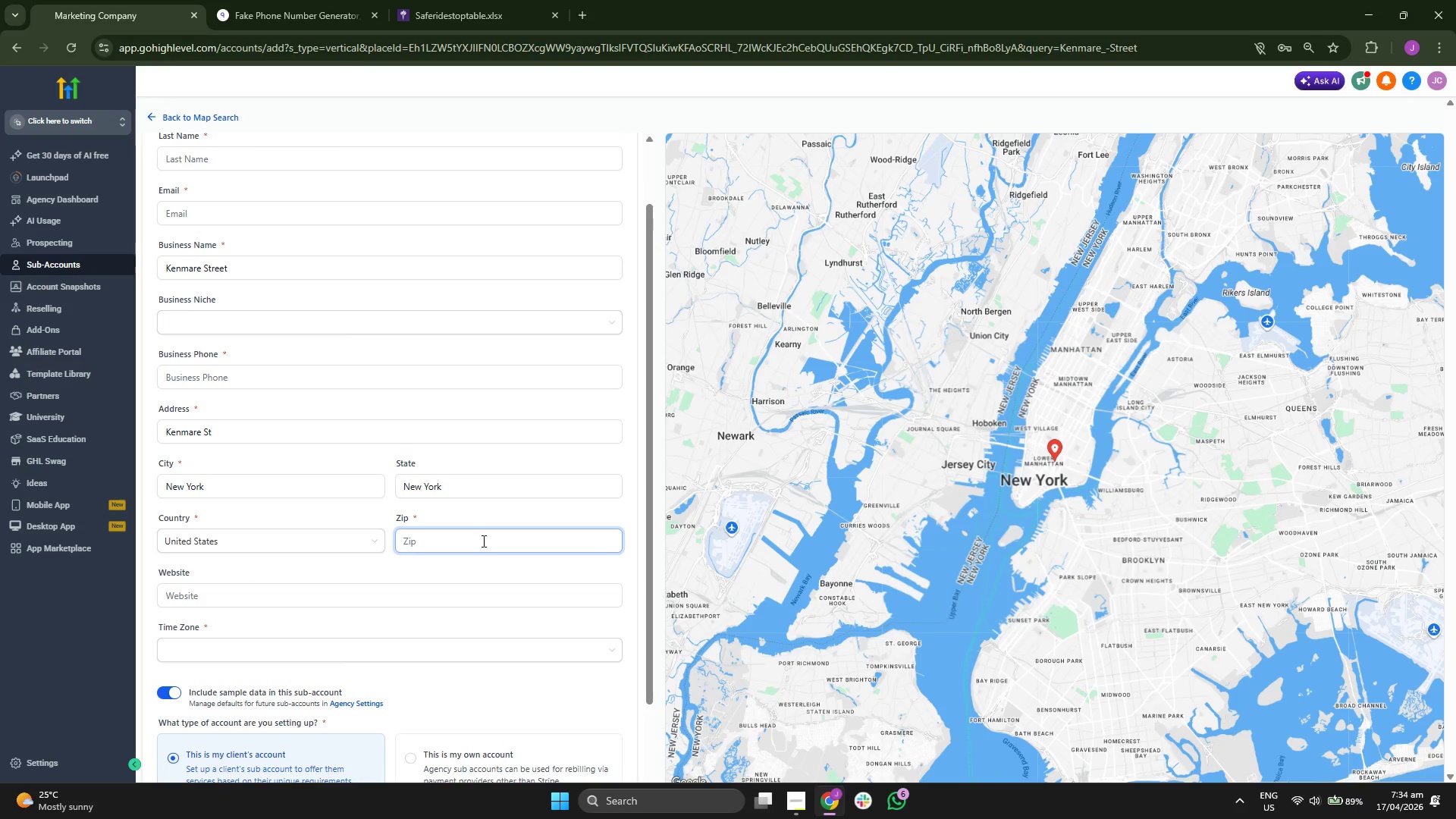 
type(8000)
key(Backspace)
type(1)
 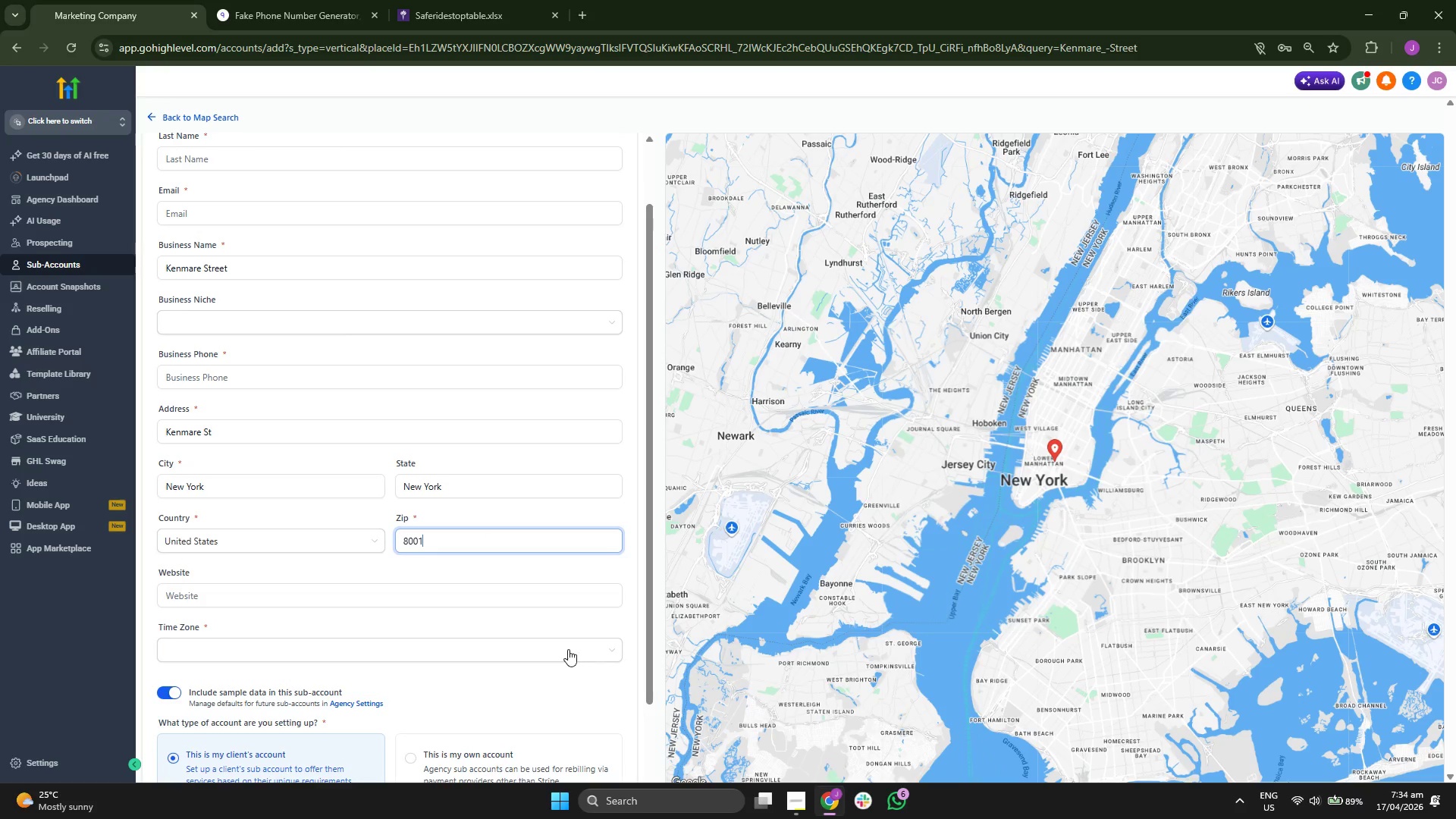 
left_click([568, 631])
 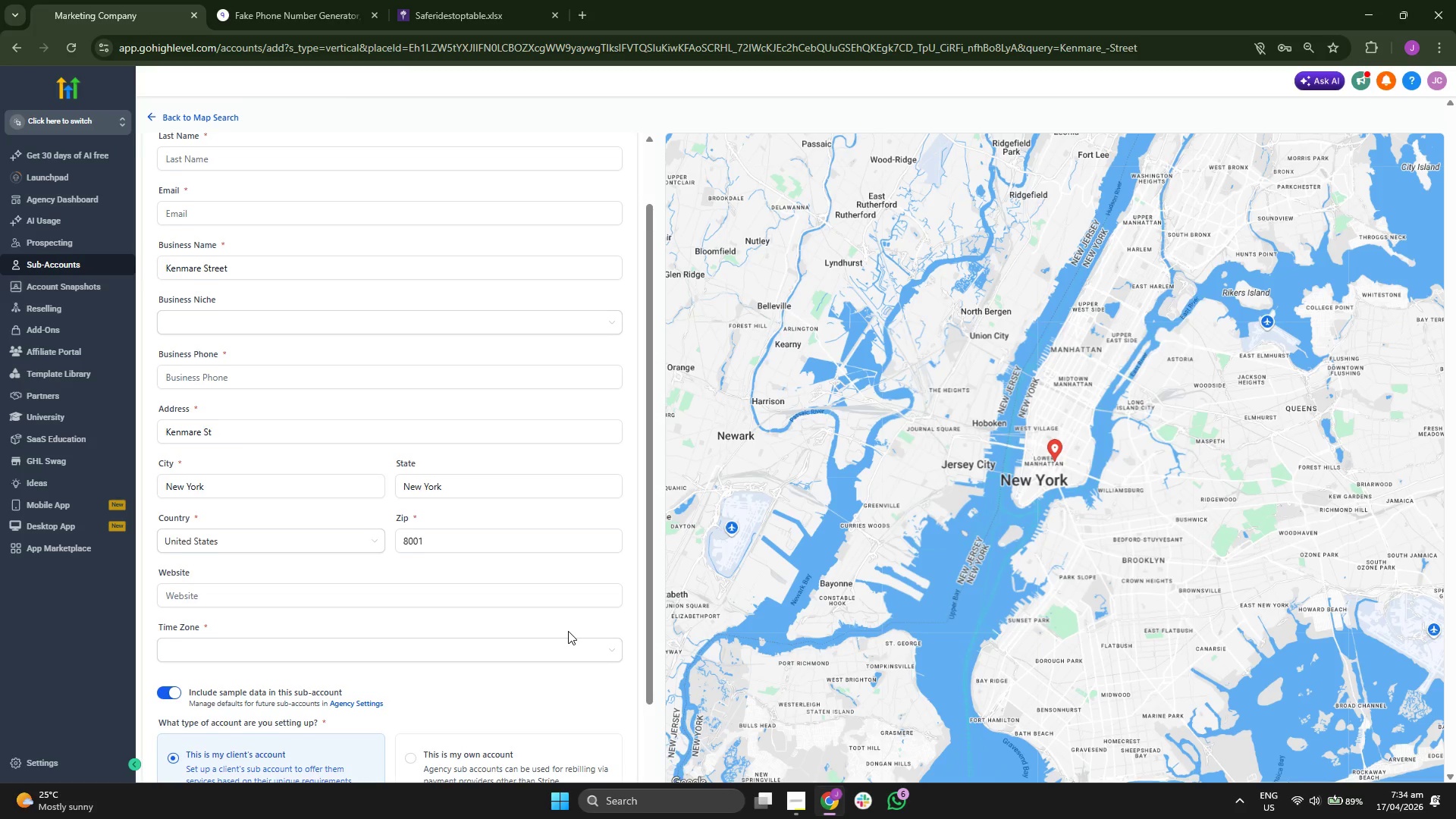 
scroll: coordinate [568, 631], scroll_direction: down, amount: 1.0
 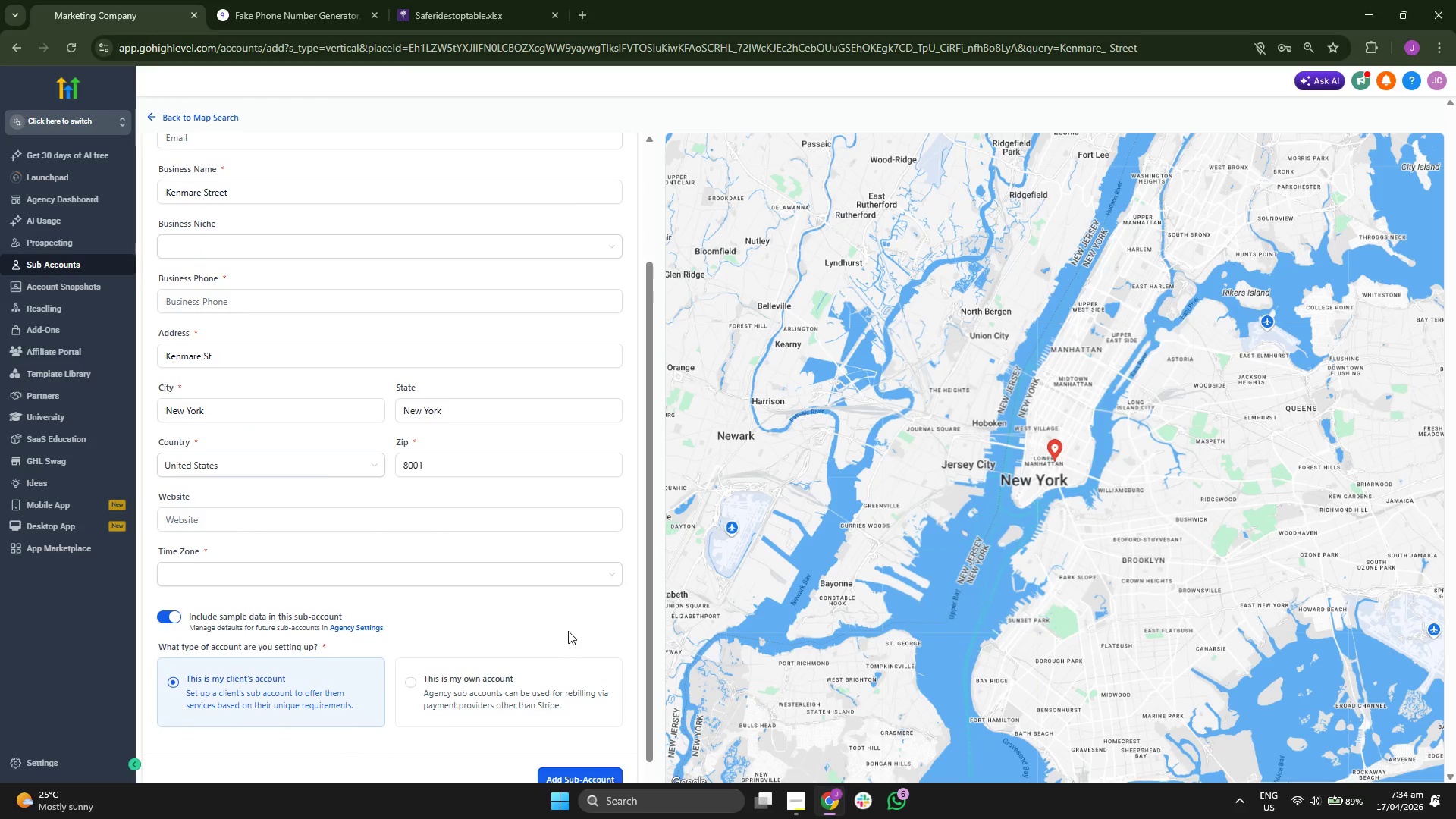 
scroll: coordinate [438, 516], scroll_direction: up, amount: 2.0
 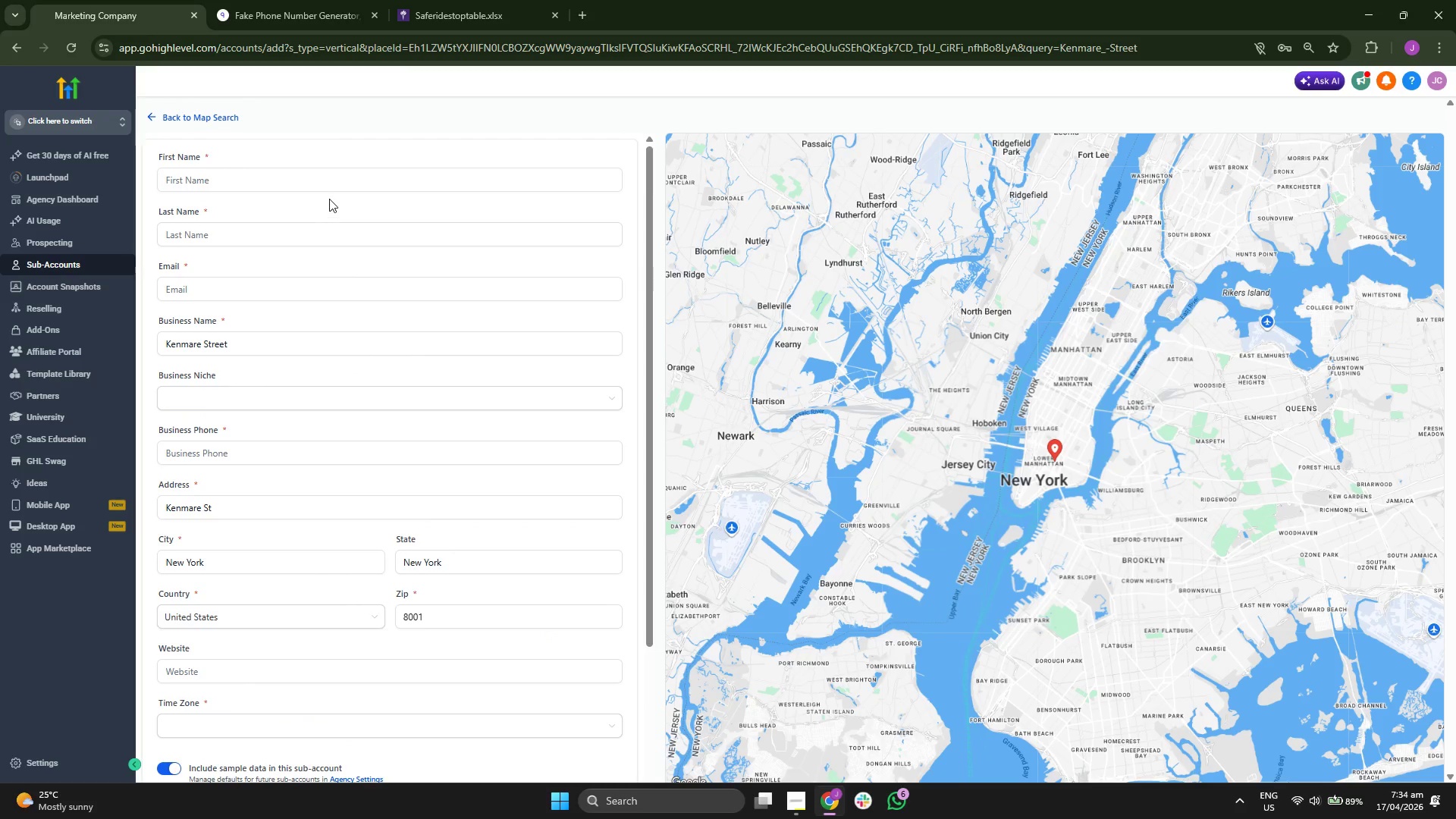 
left_click([331, 190])
 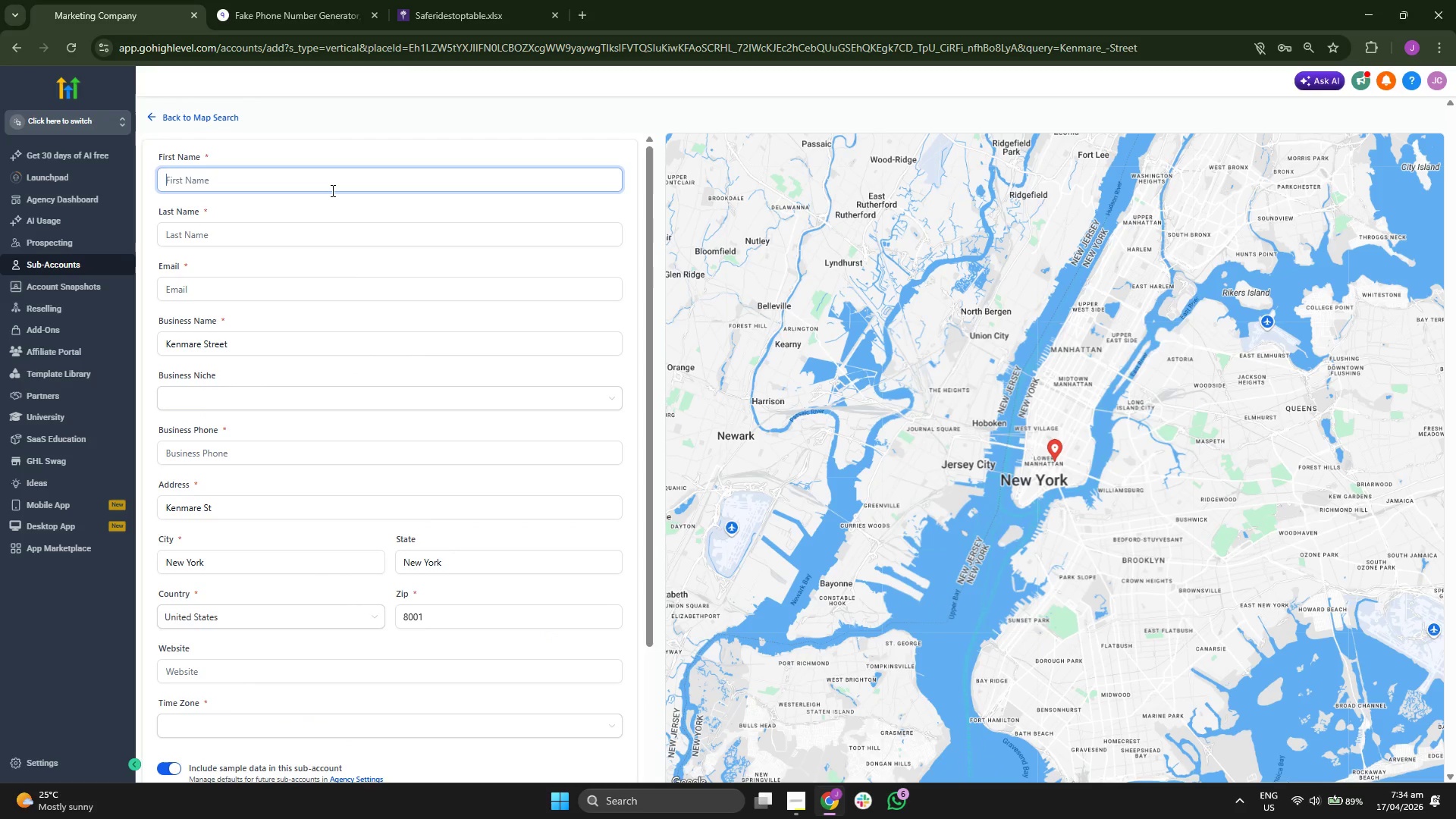 
type(Apex)
 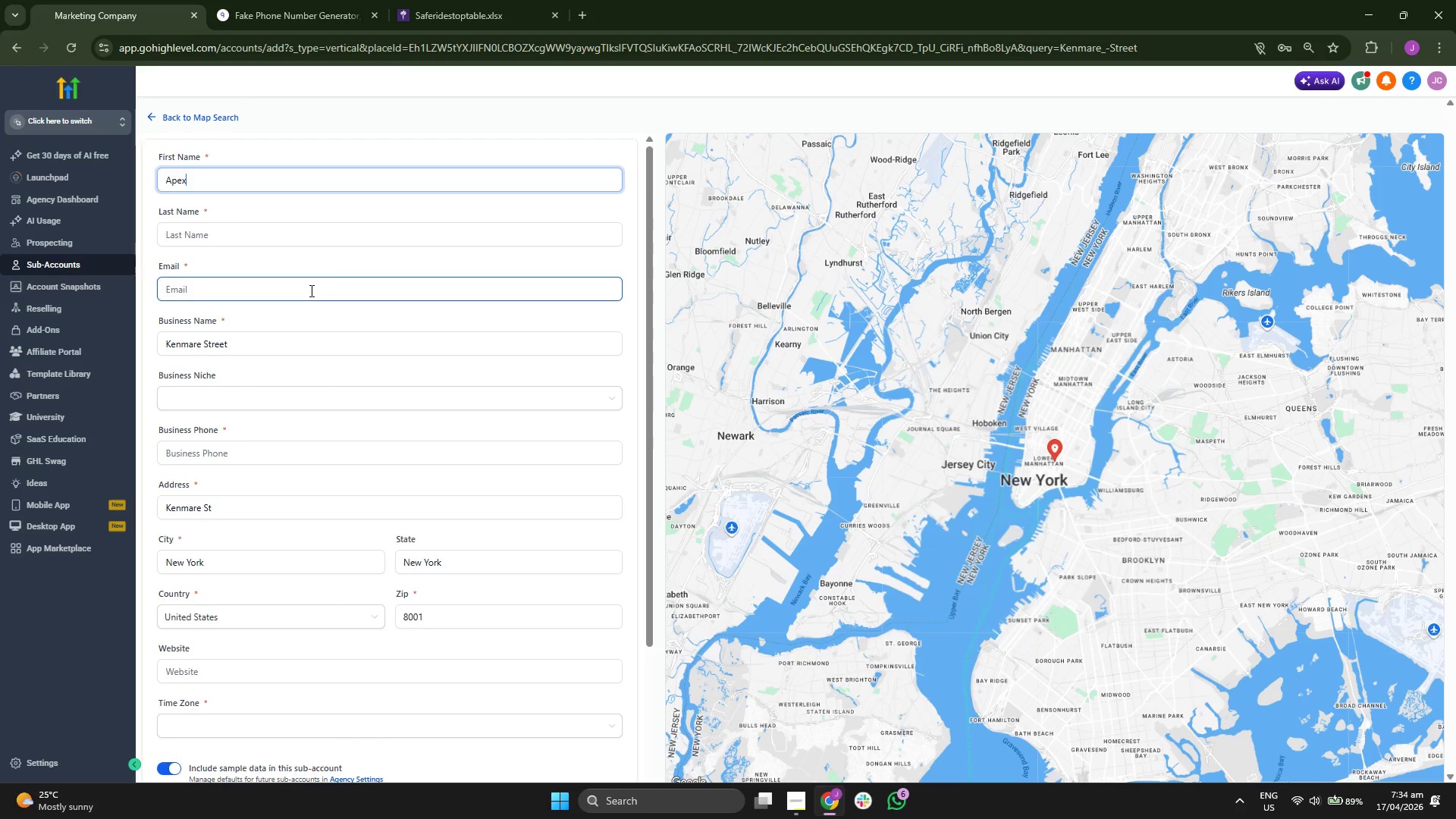 
left_click([369, 243])
 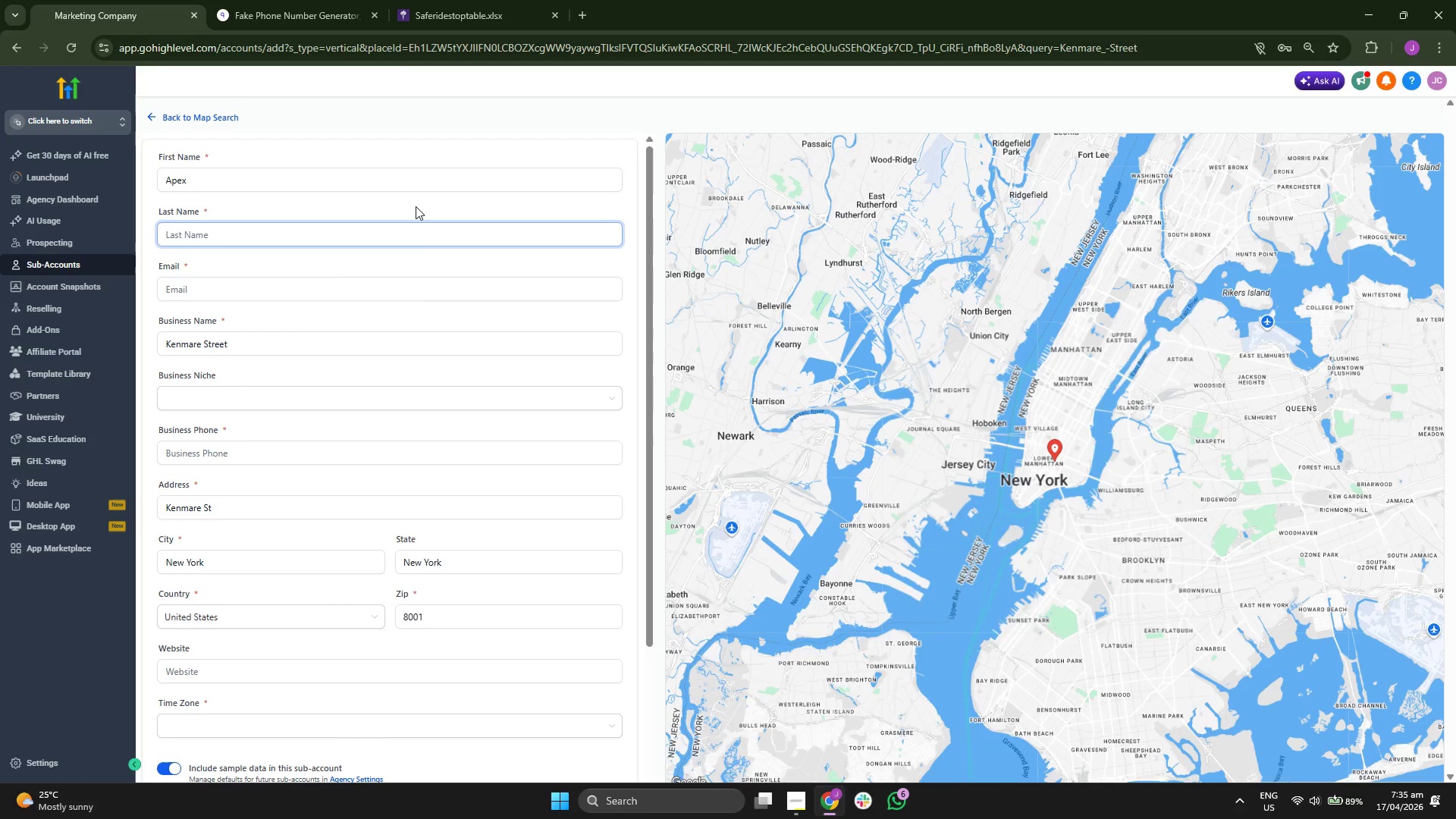 
type(Managed)
 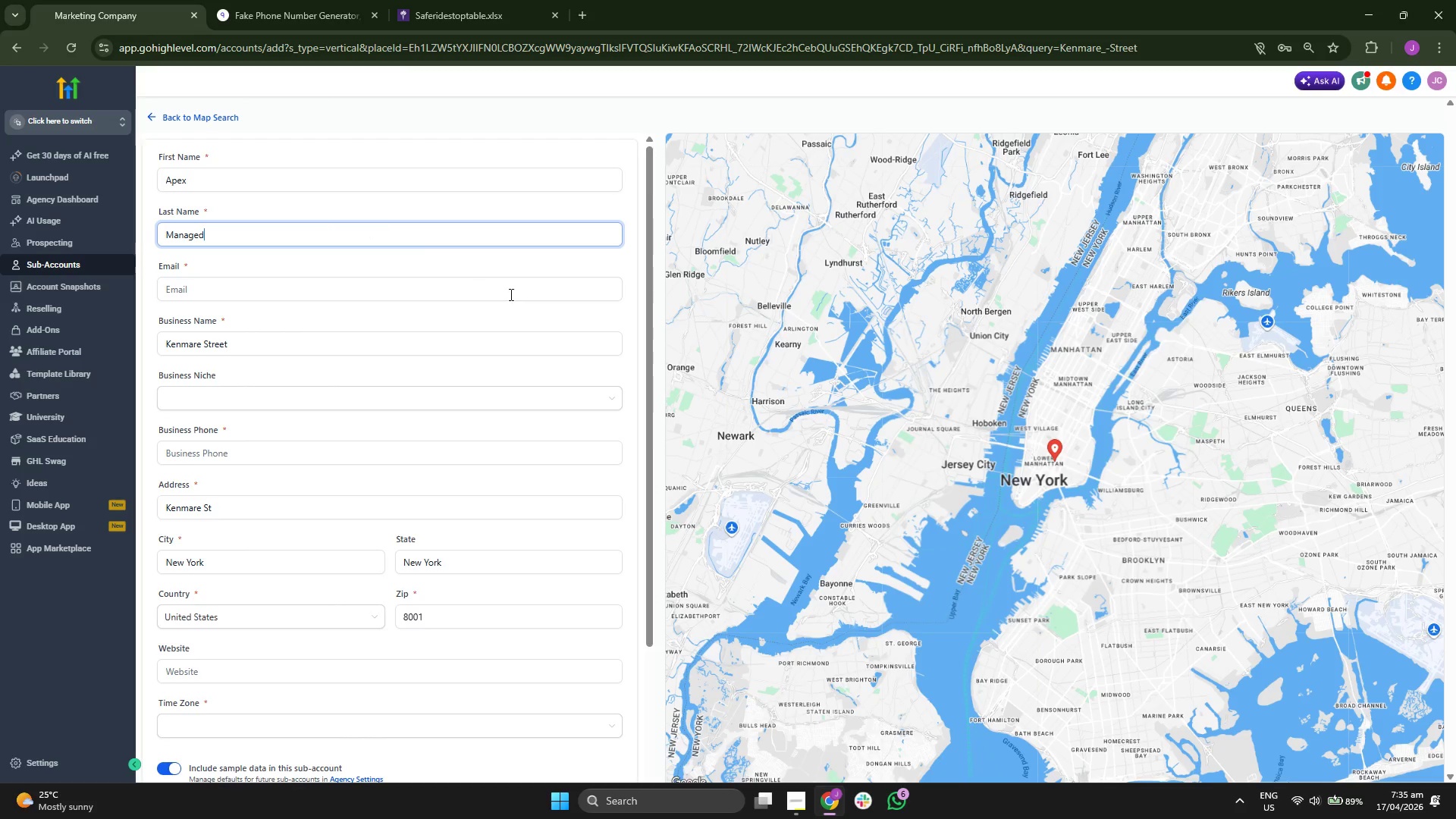 
left_click([548, 317])
 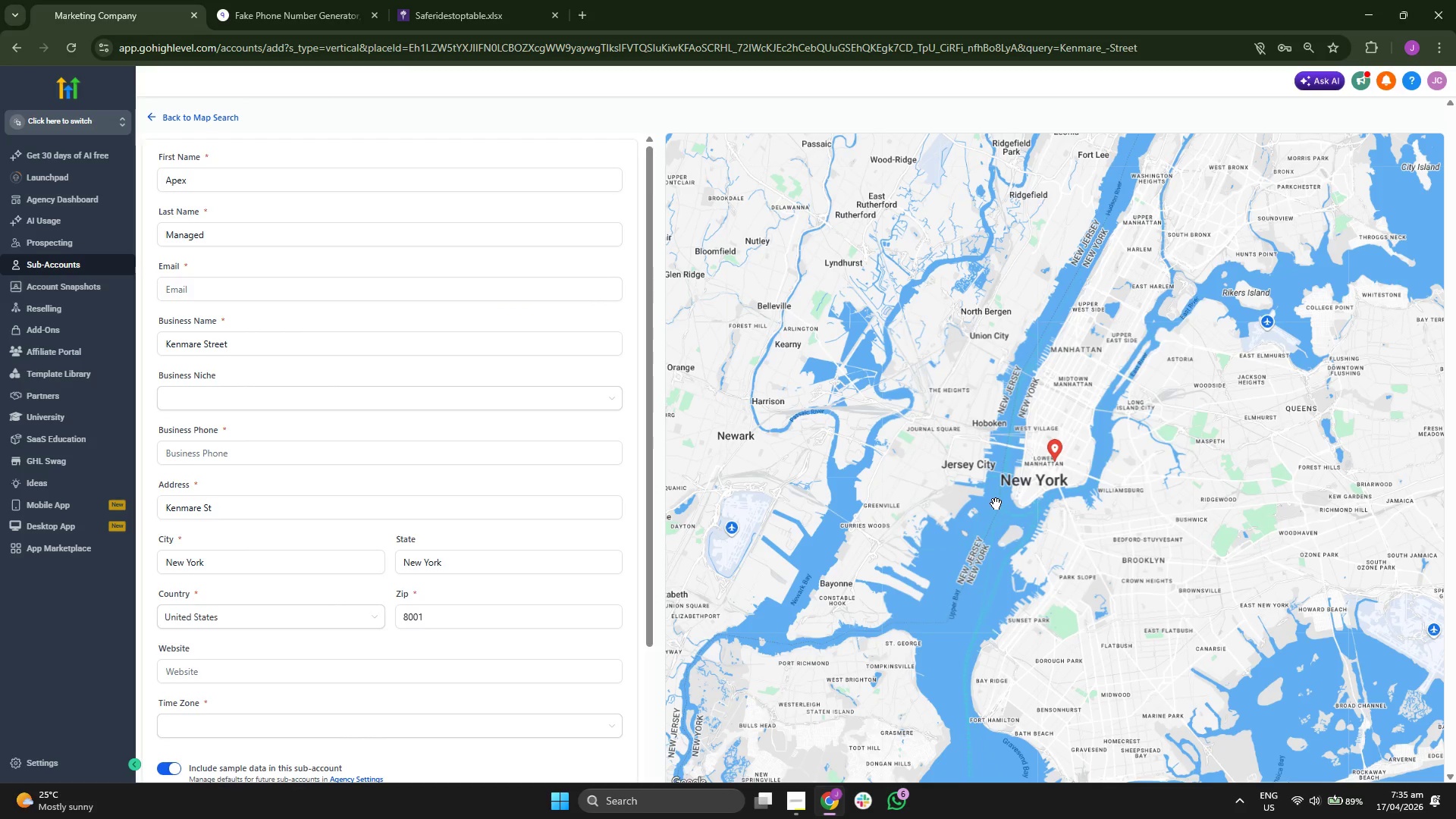 
left_click_drag(start_coordinate=[999, 471], to_coordinate=[936, 478])
 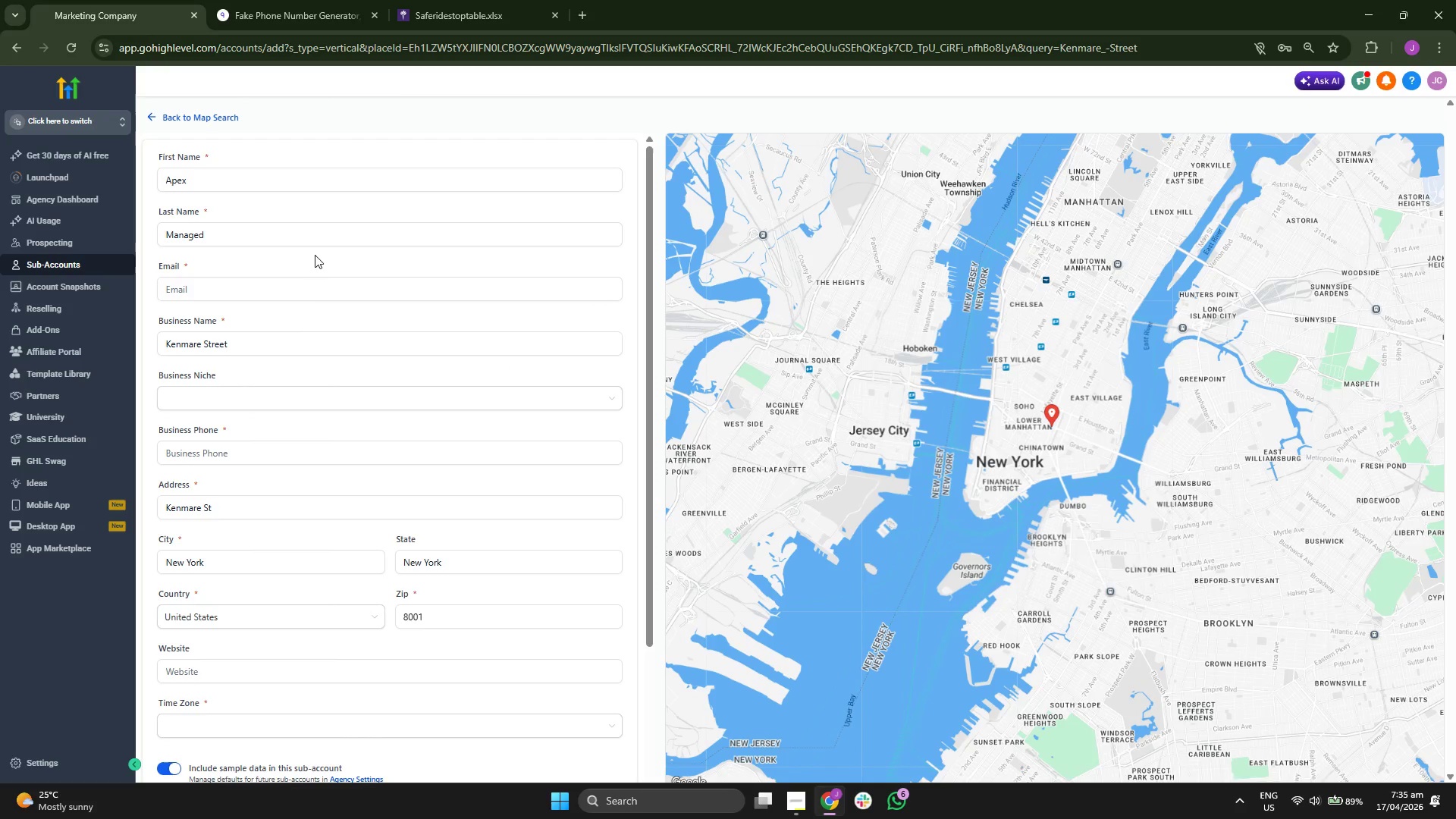 
scroll: coordinate [997, 504], scroll_direction: up, amount: 1.0
 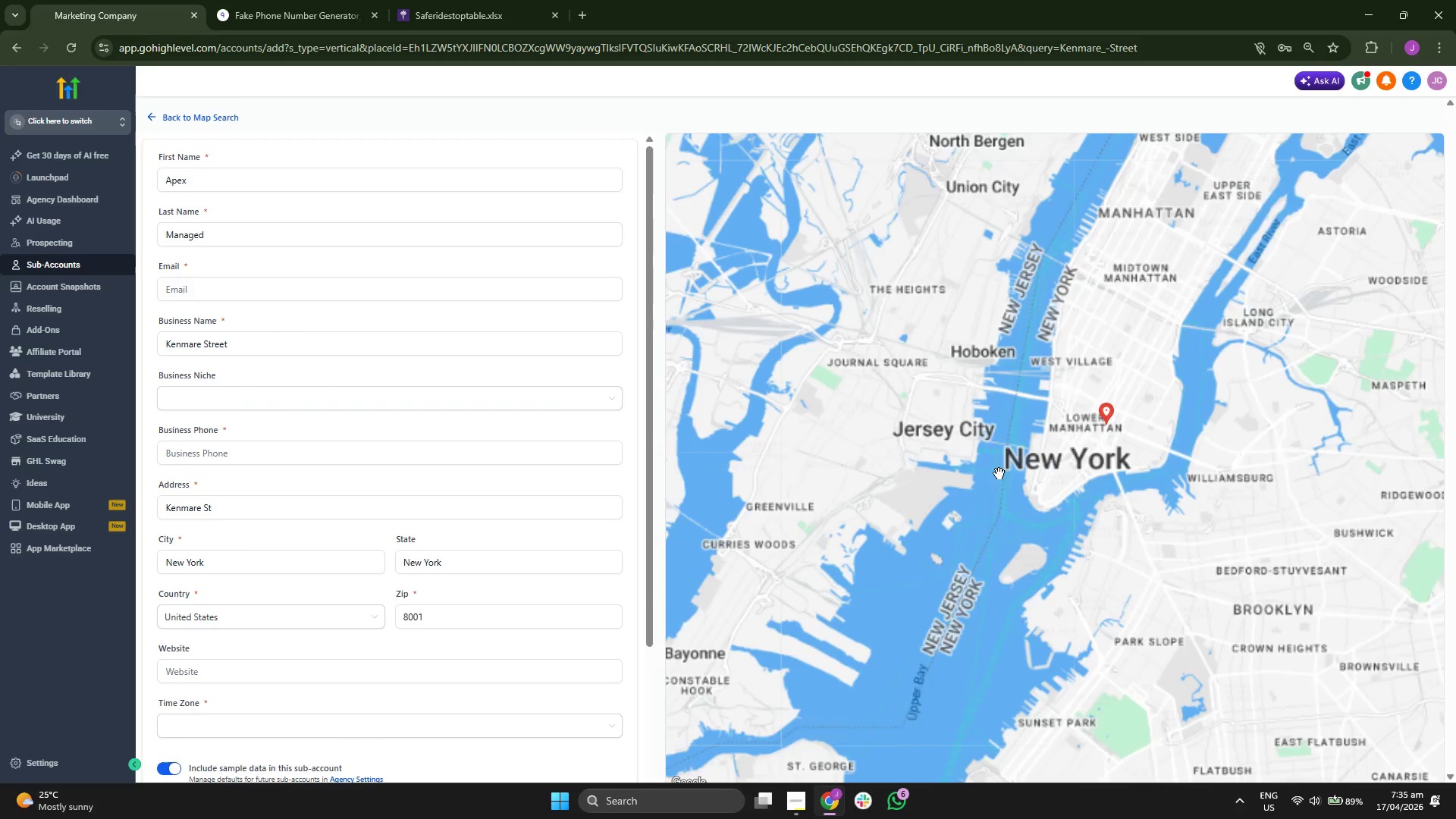 
left_click([319, 286])
 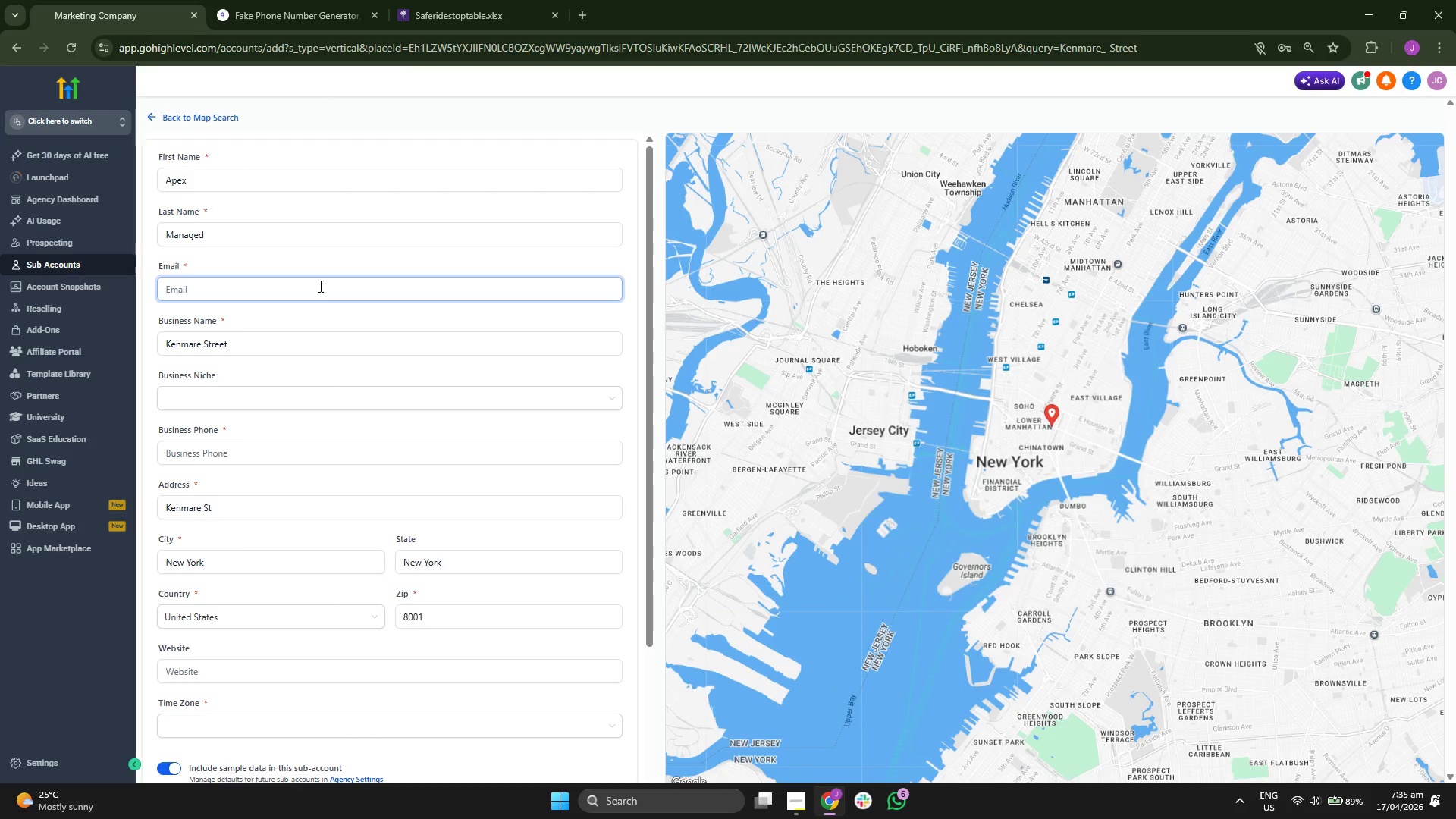 
type(apex@managedittecj)
key(Backspace)
type(h/cp)
key(Backspace)
key(Backspace)
key(Backspace)
type(.com)
 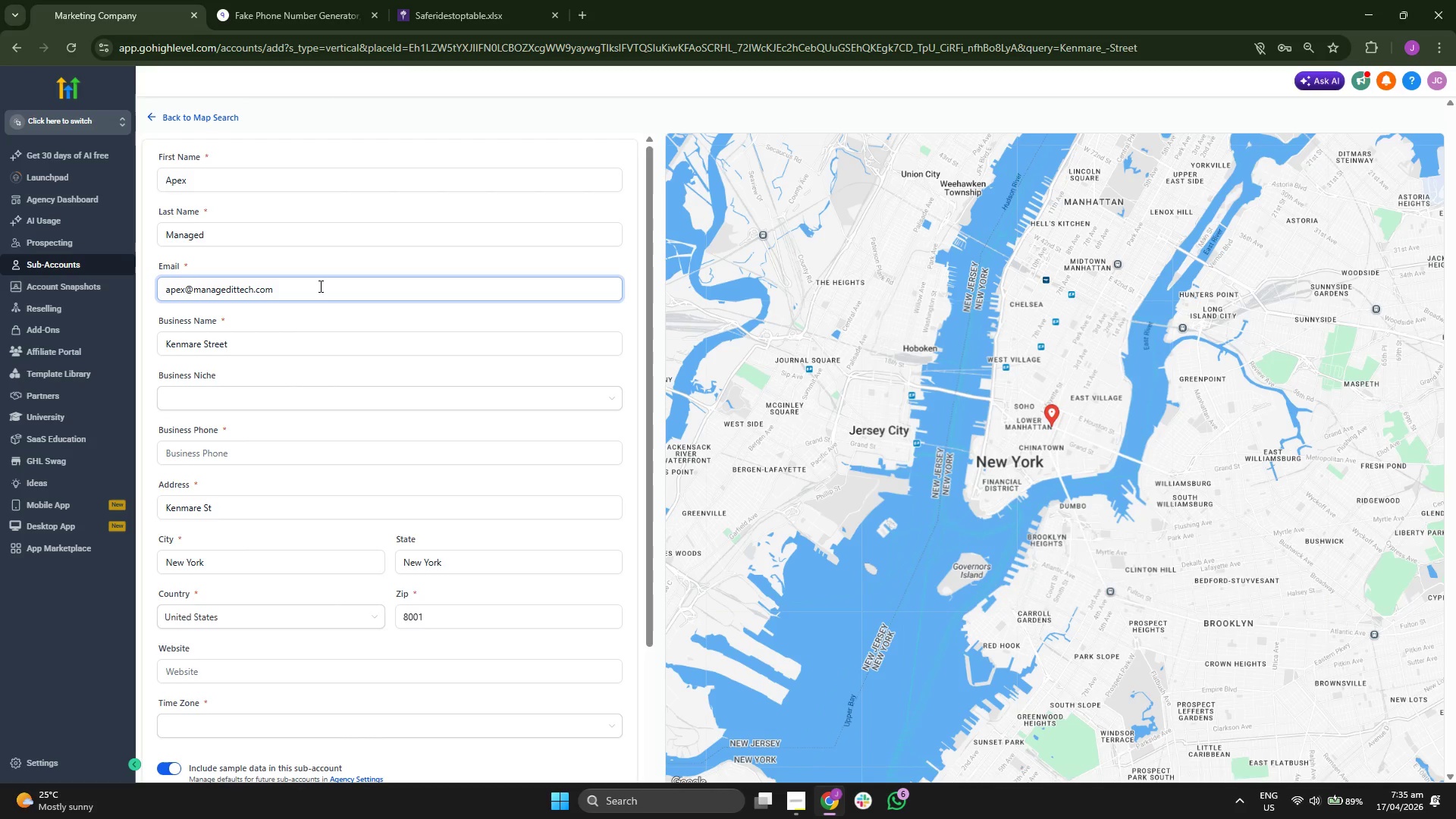 
scroll: coordinate [572, 334], scroll_direction: down, amount: 1.0
 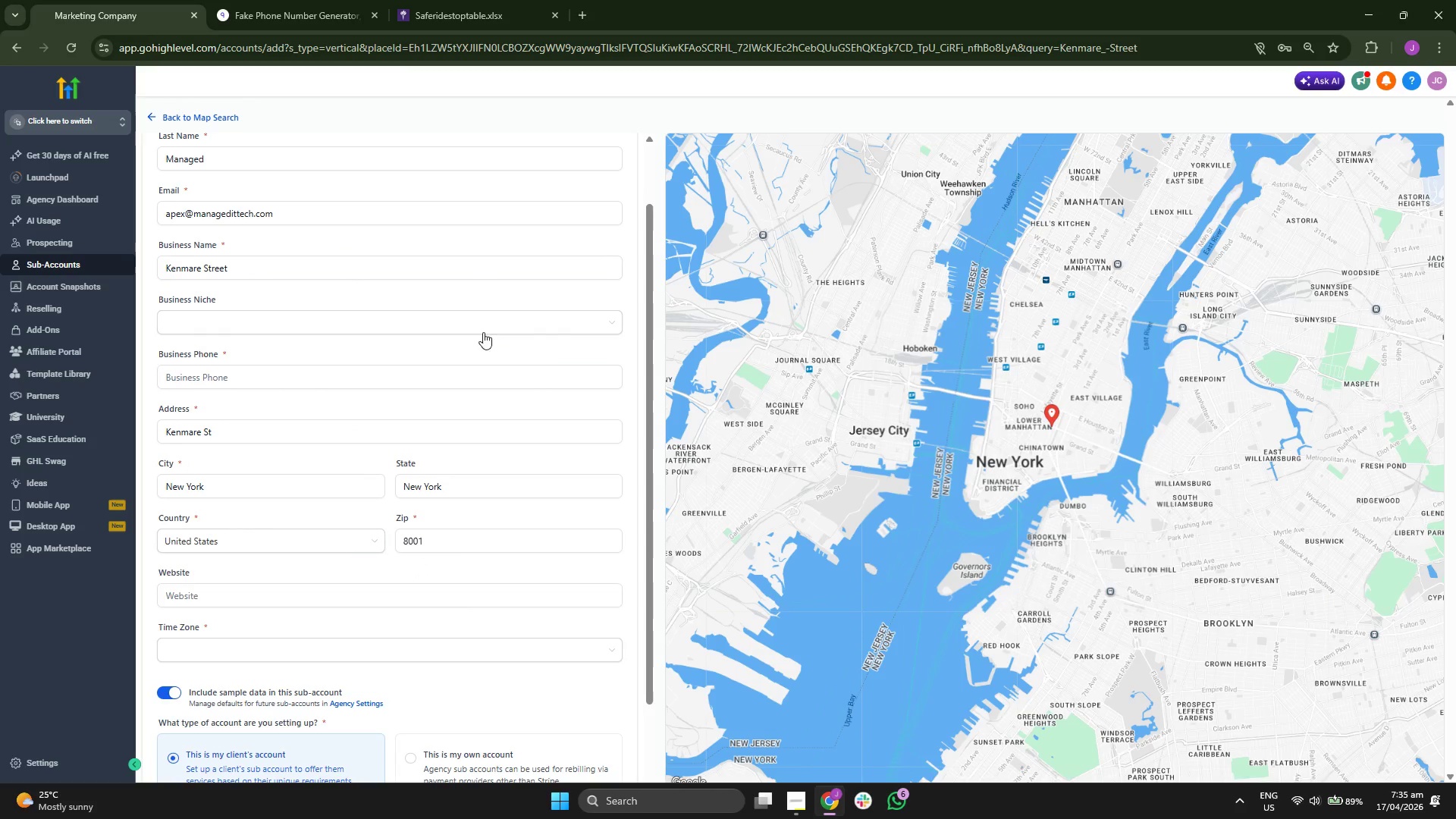 
scroll: coordinate [380, 310], scroll_direction: up, amount: 1.0
 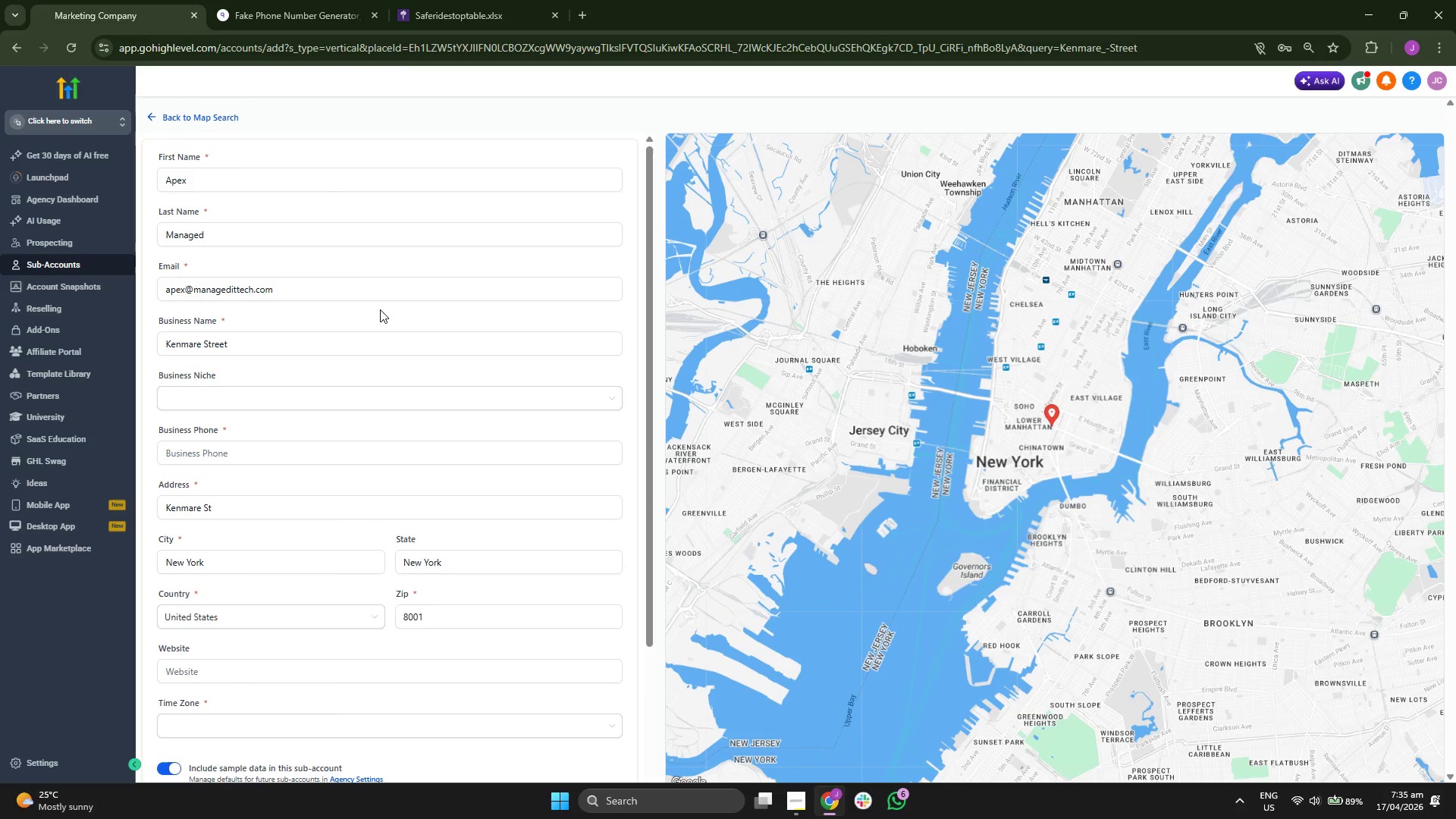 
scroll: coordinate [380, 309], scroll_direction: down, amount: 1.0
 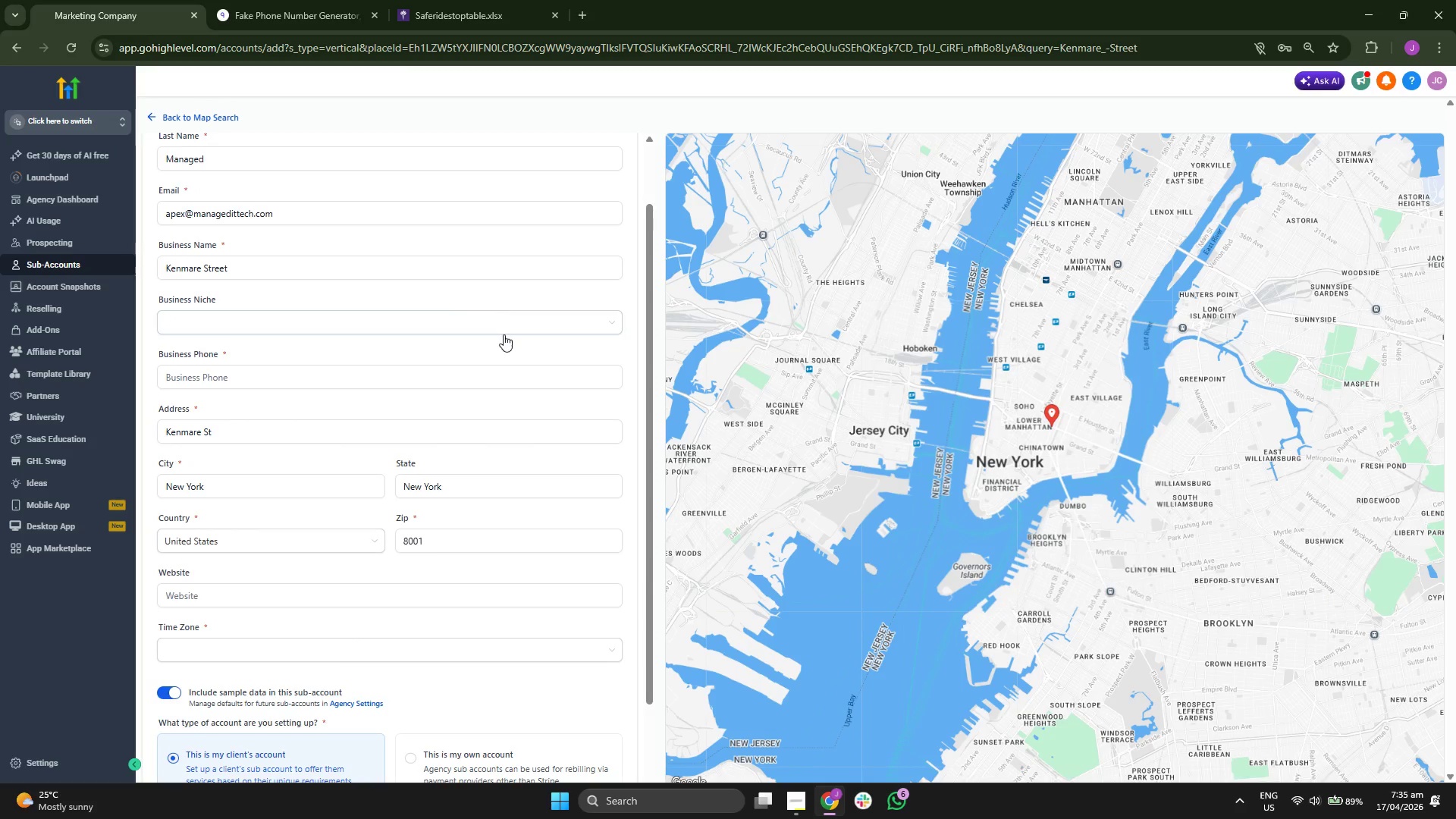 
left_click([484, 381])
 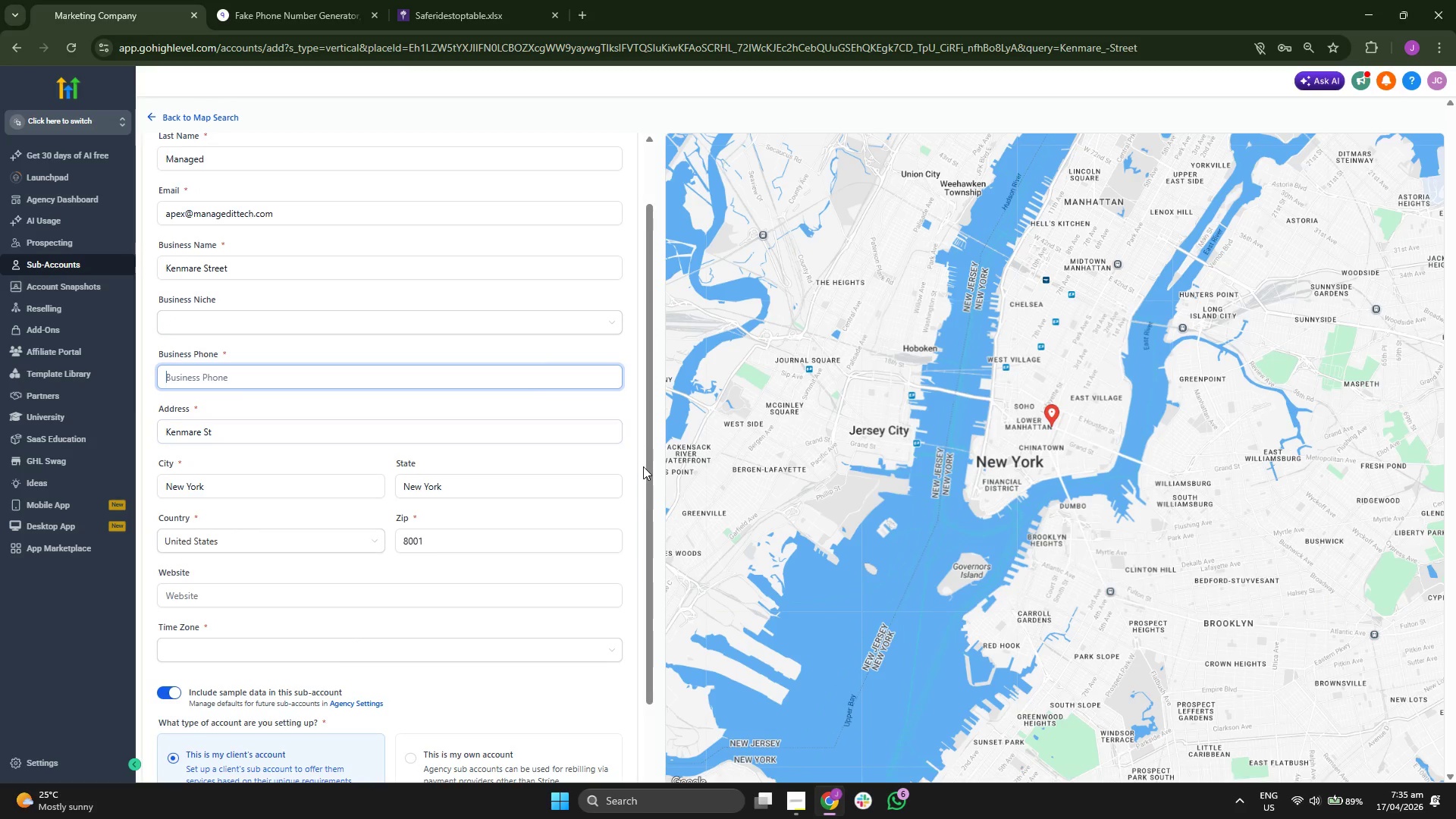 
scroll: coordinate [639, 460], scroll_direction: down, amount: 1.0
 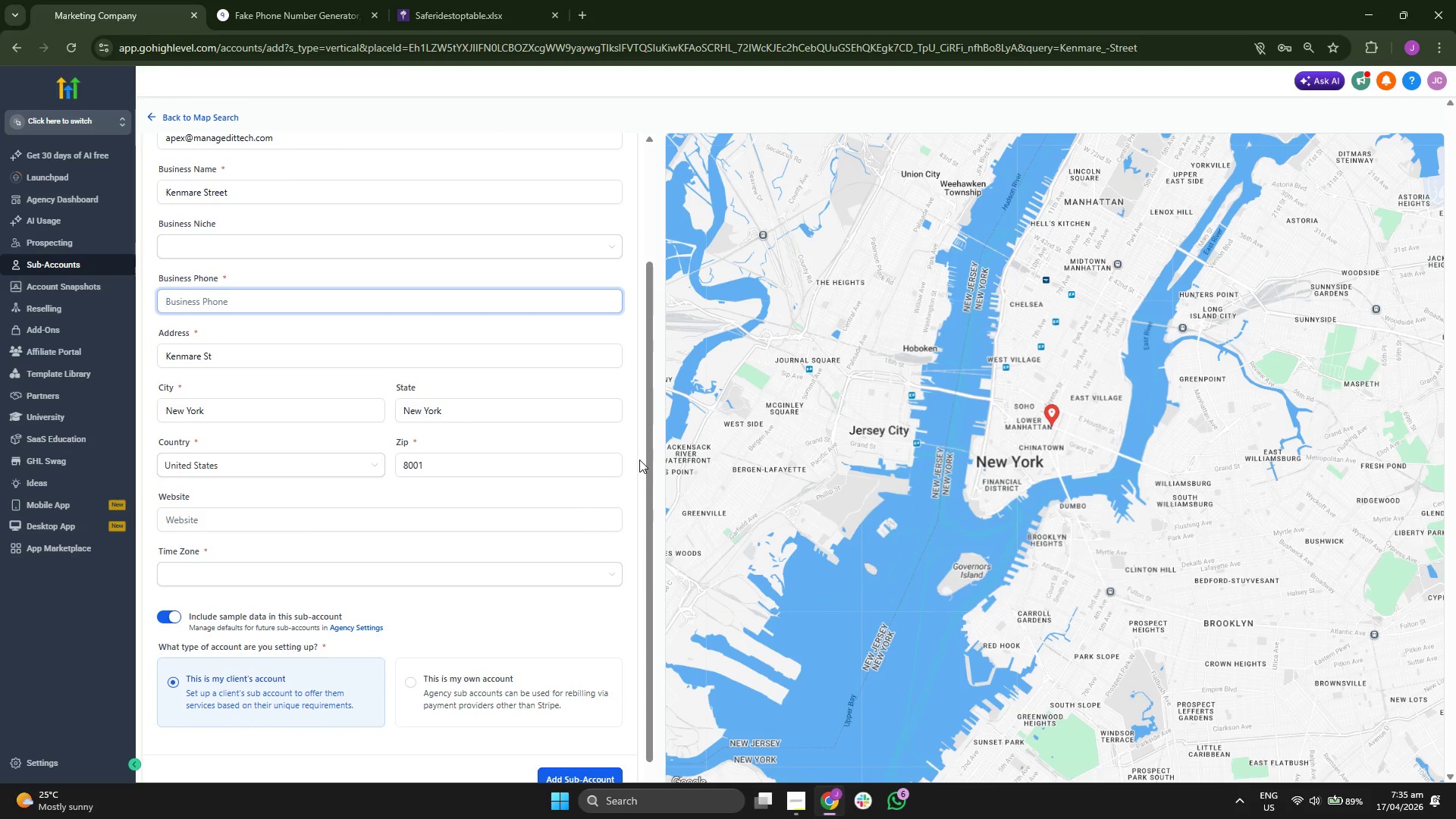 
scroll: coordinate [639, 460], scroll_direction: up, amount: 1.0
 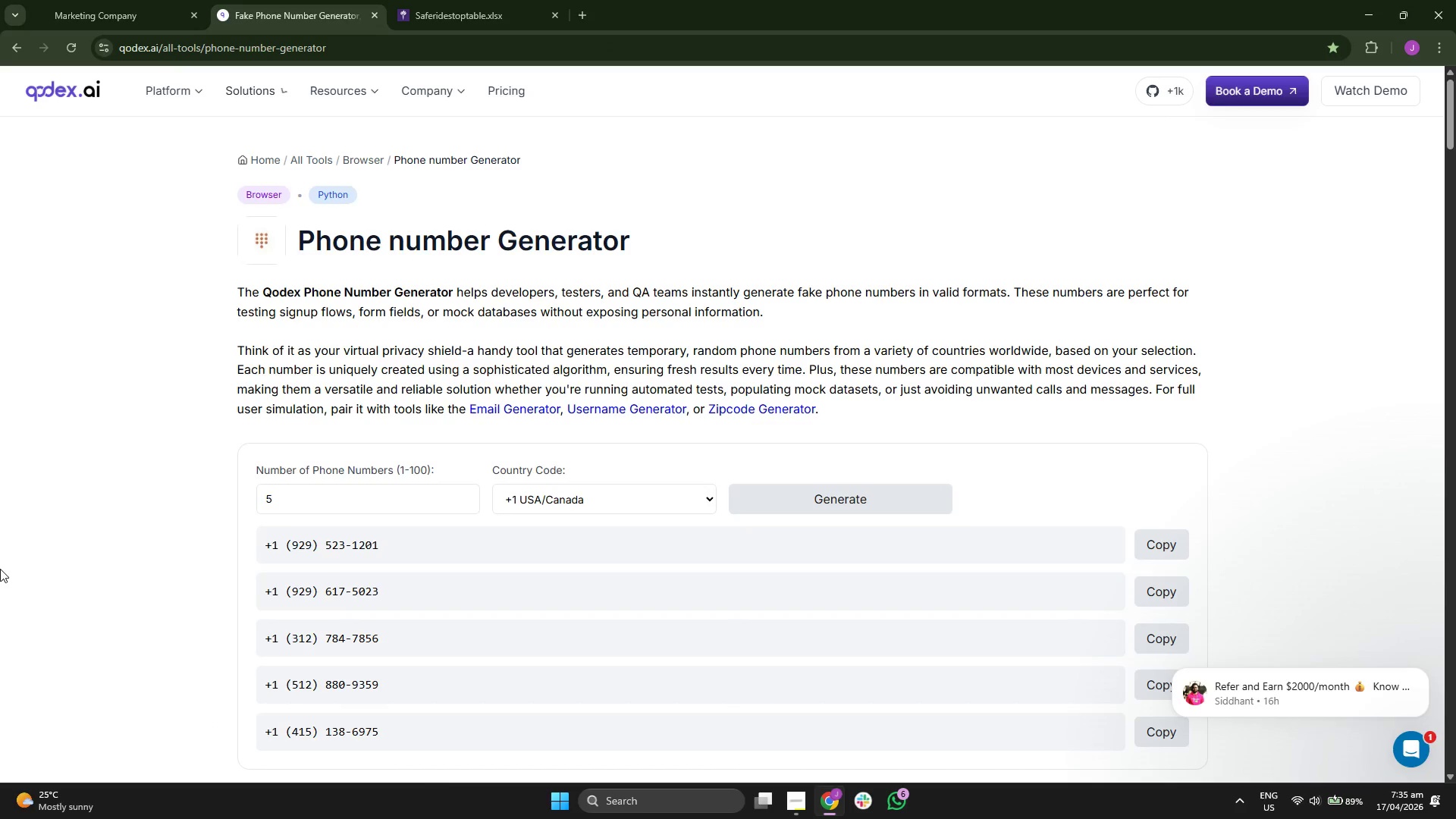 
scroll: coordinate [0, 570], scroll_direction: down, amount: 2.0
 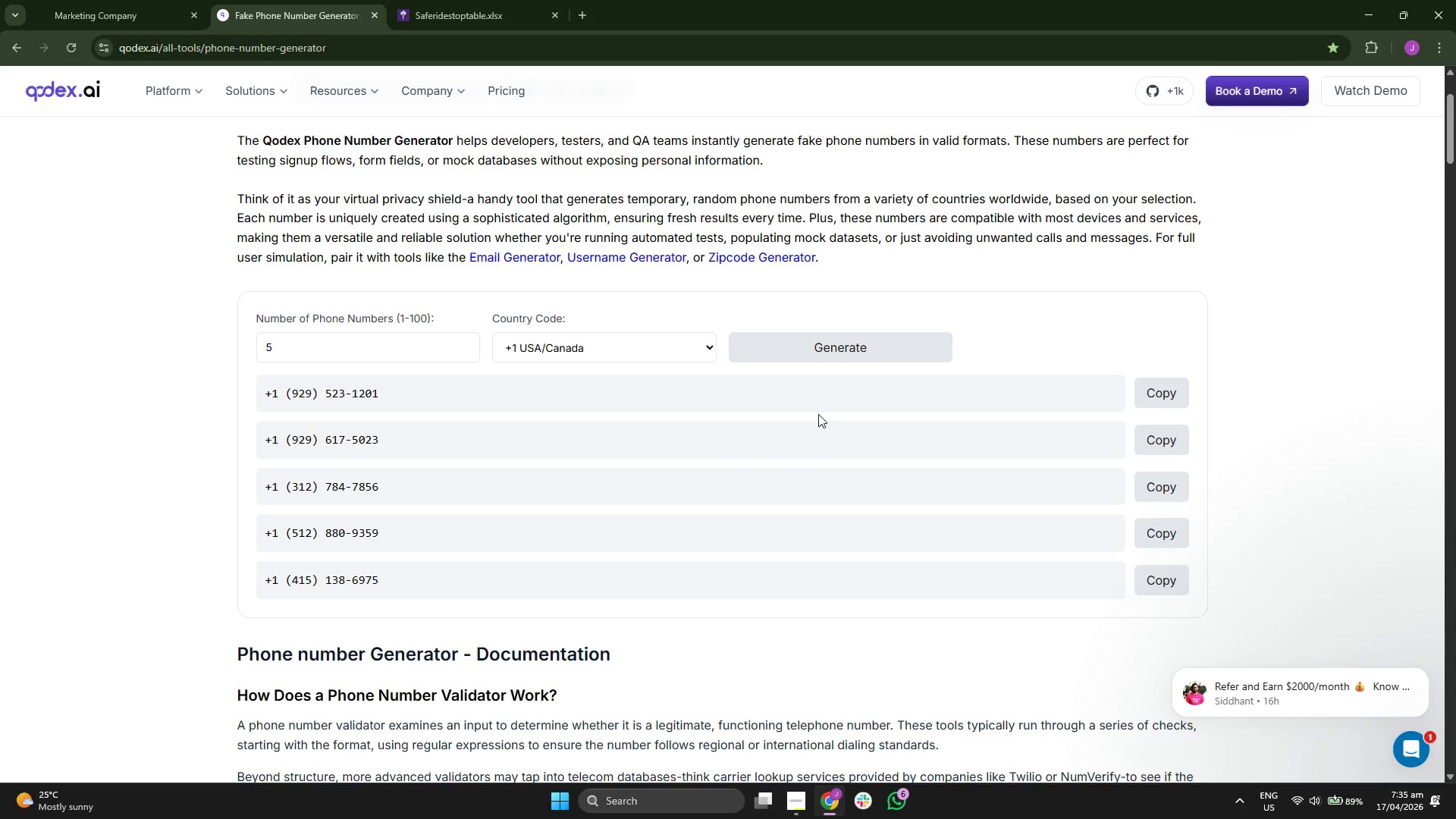 
left_click([830, 350])
 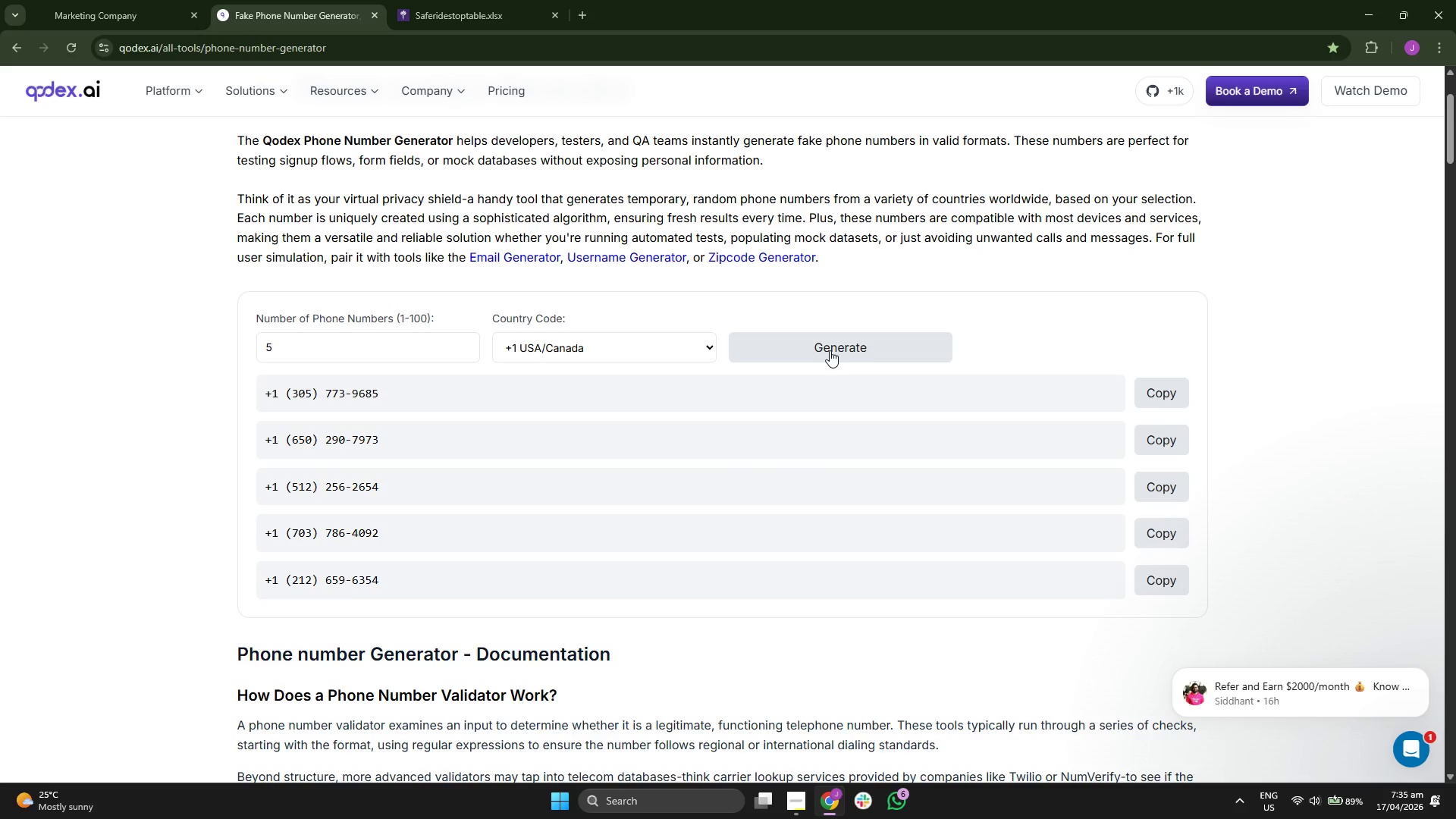 
left_click([830, 350])
 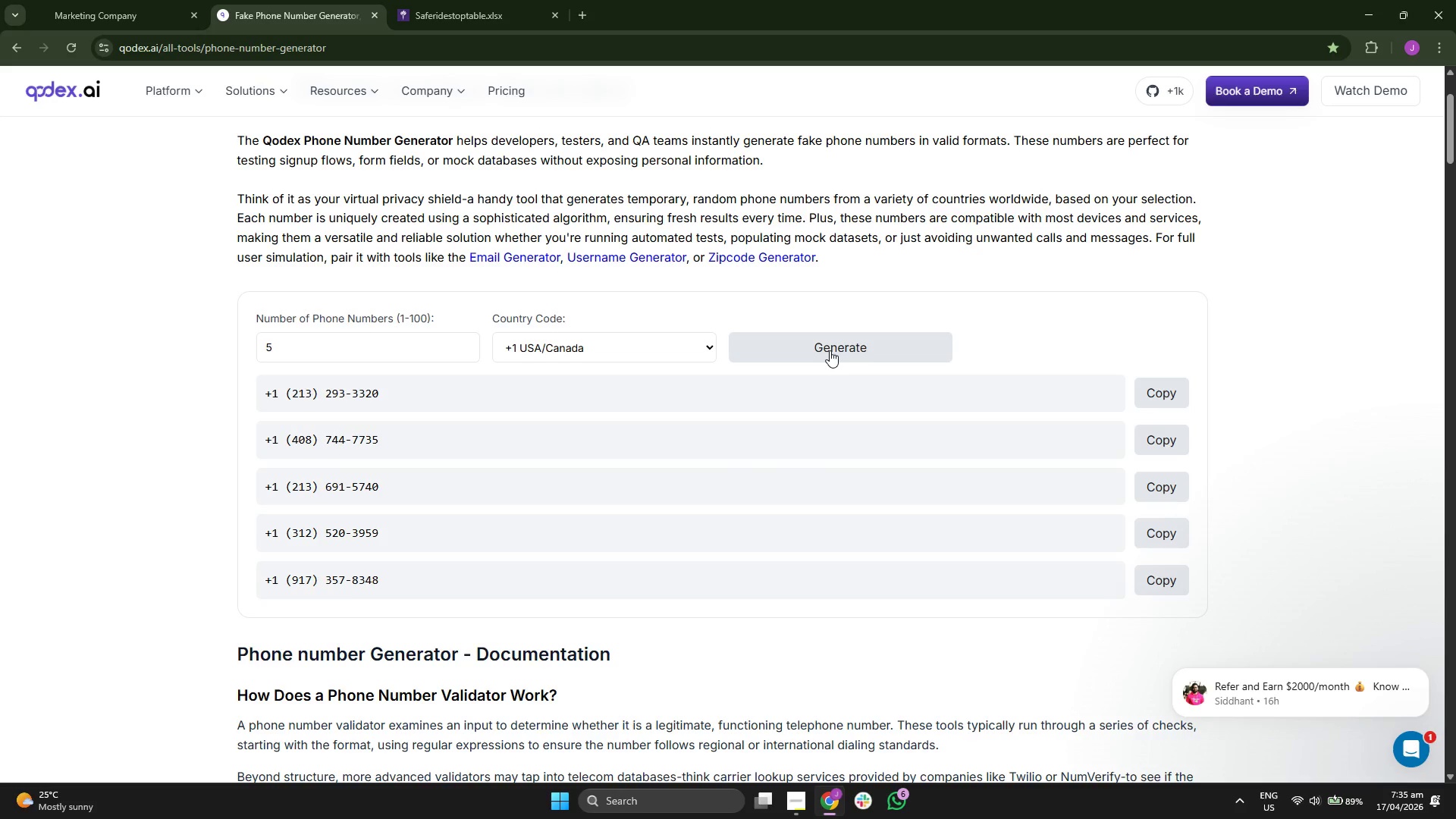 
left_click([830, 350])
 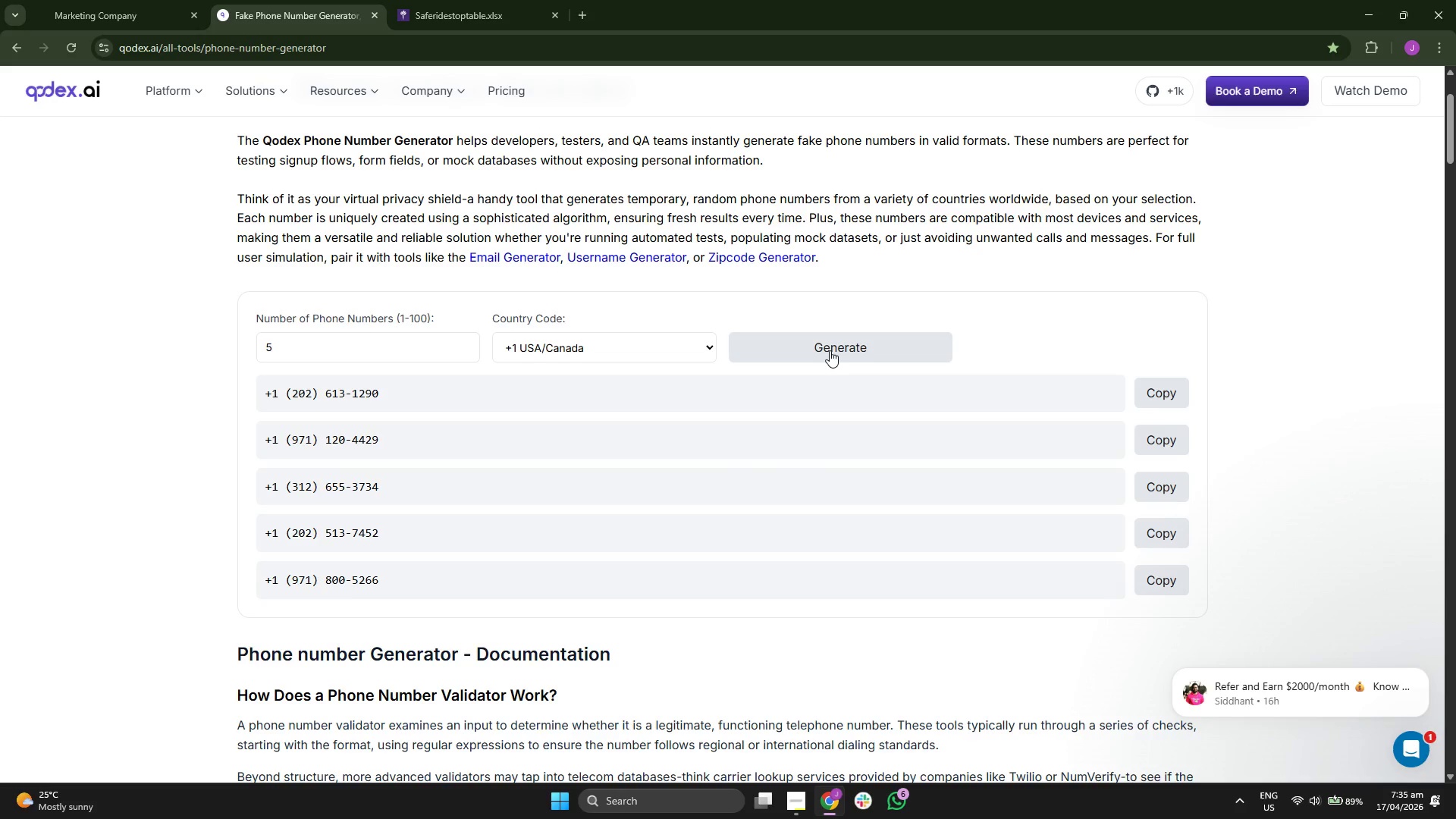 
left_click([830, 350])
 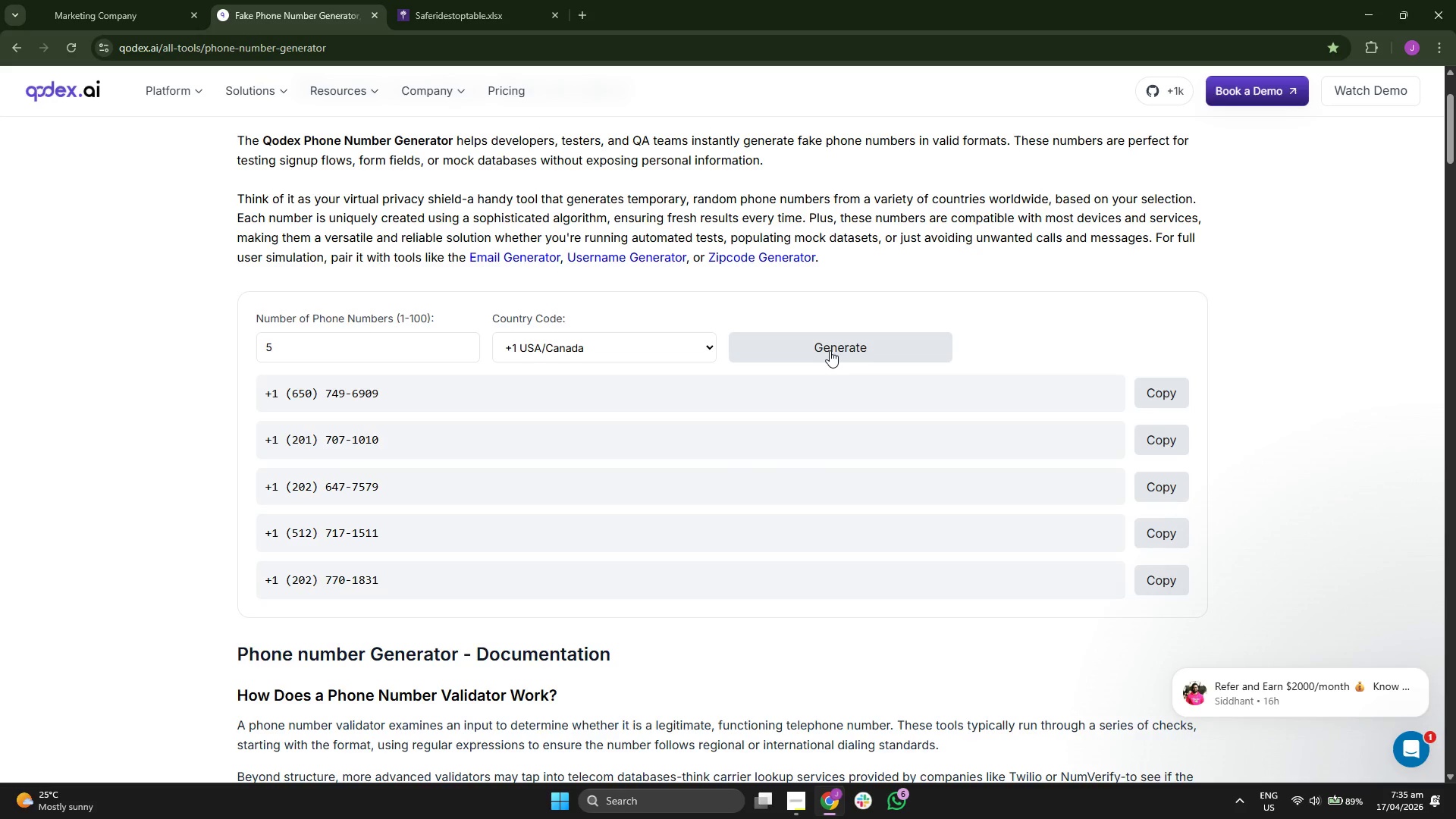 
left_click([830, 350])
 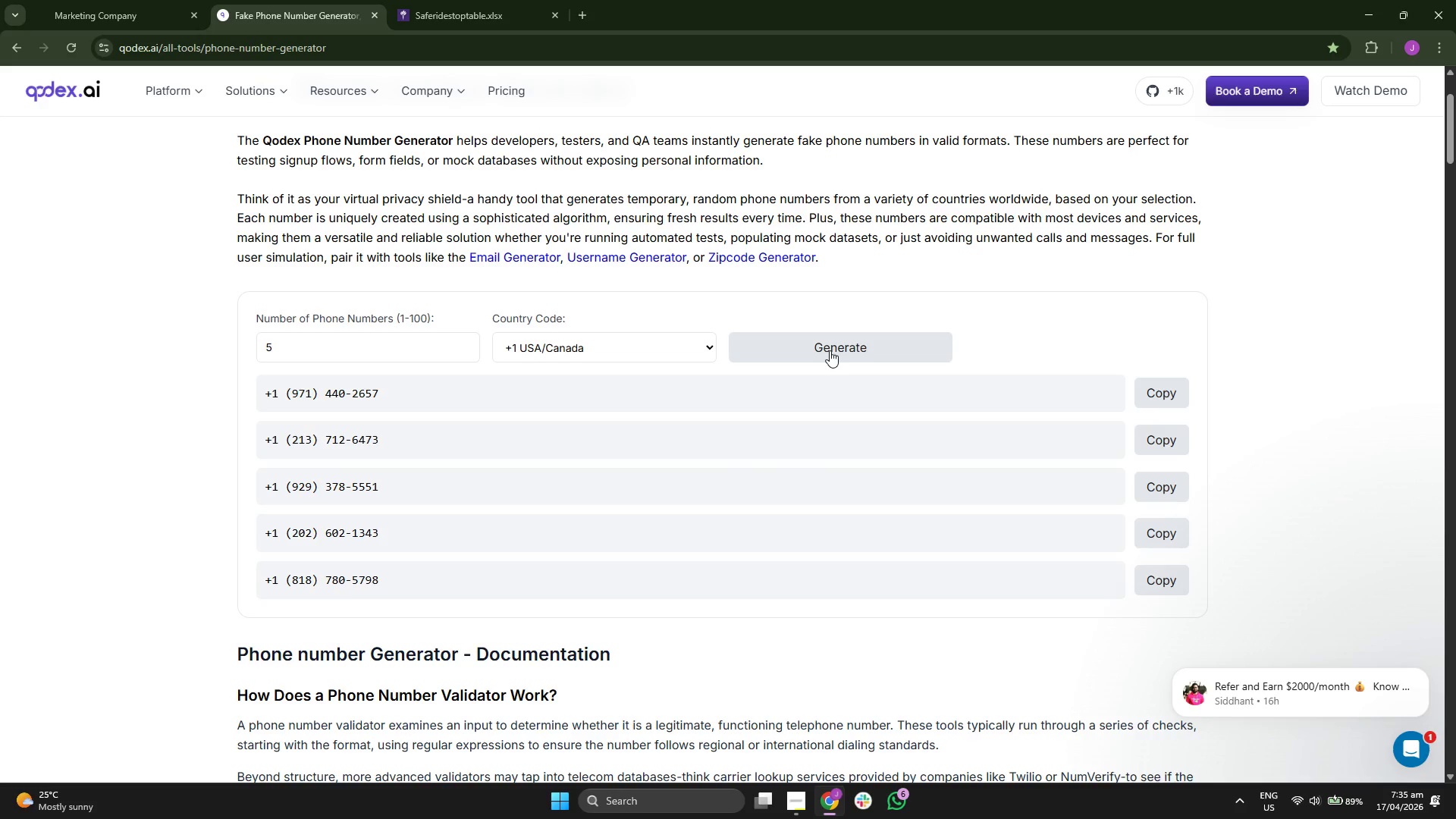 
left_click([830, 350])
 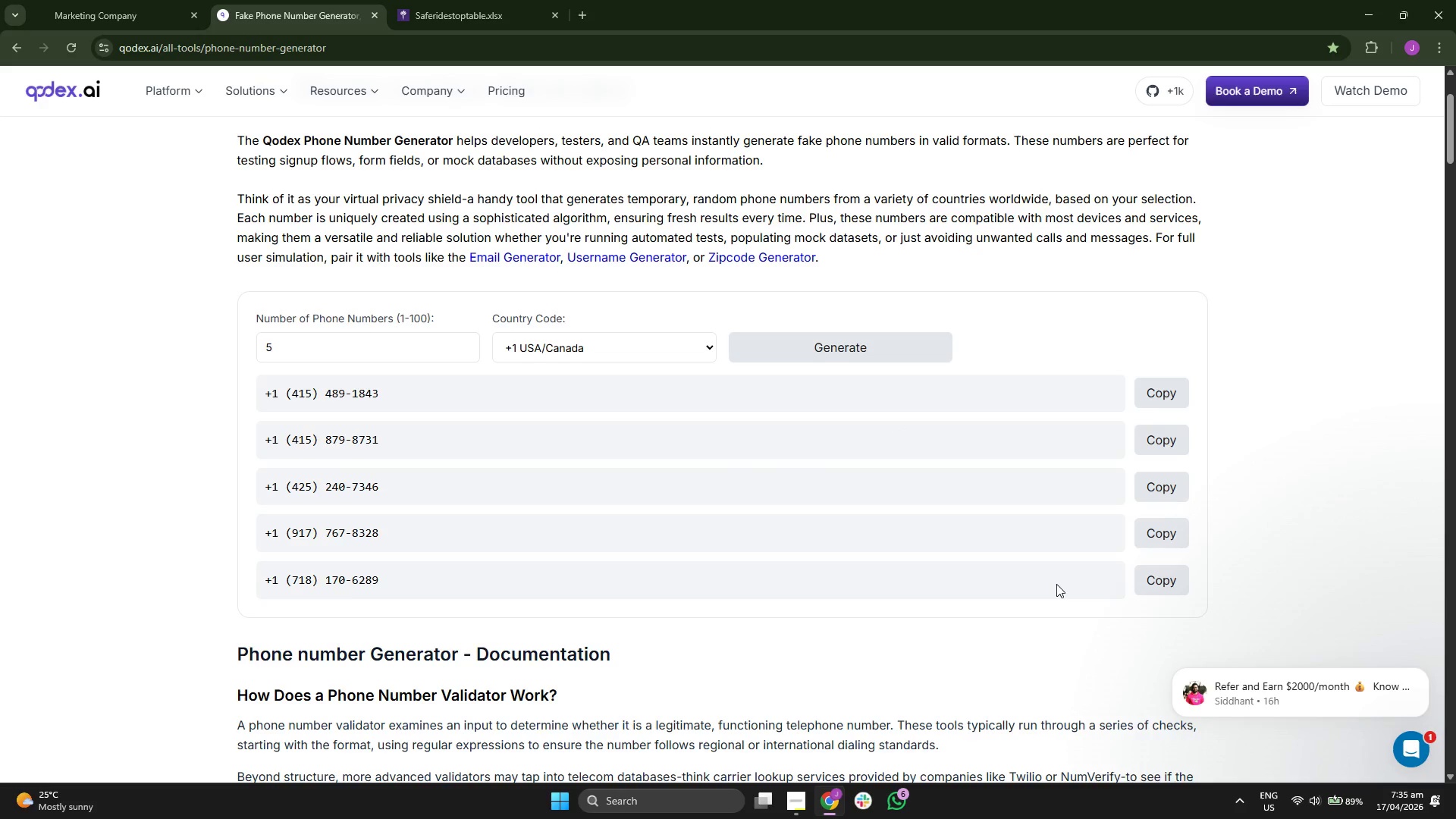 
left_click([1151, 589])
 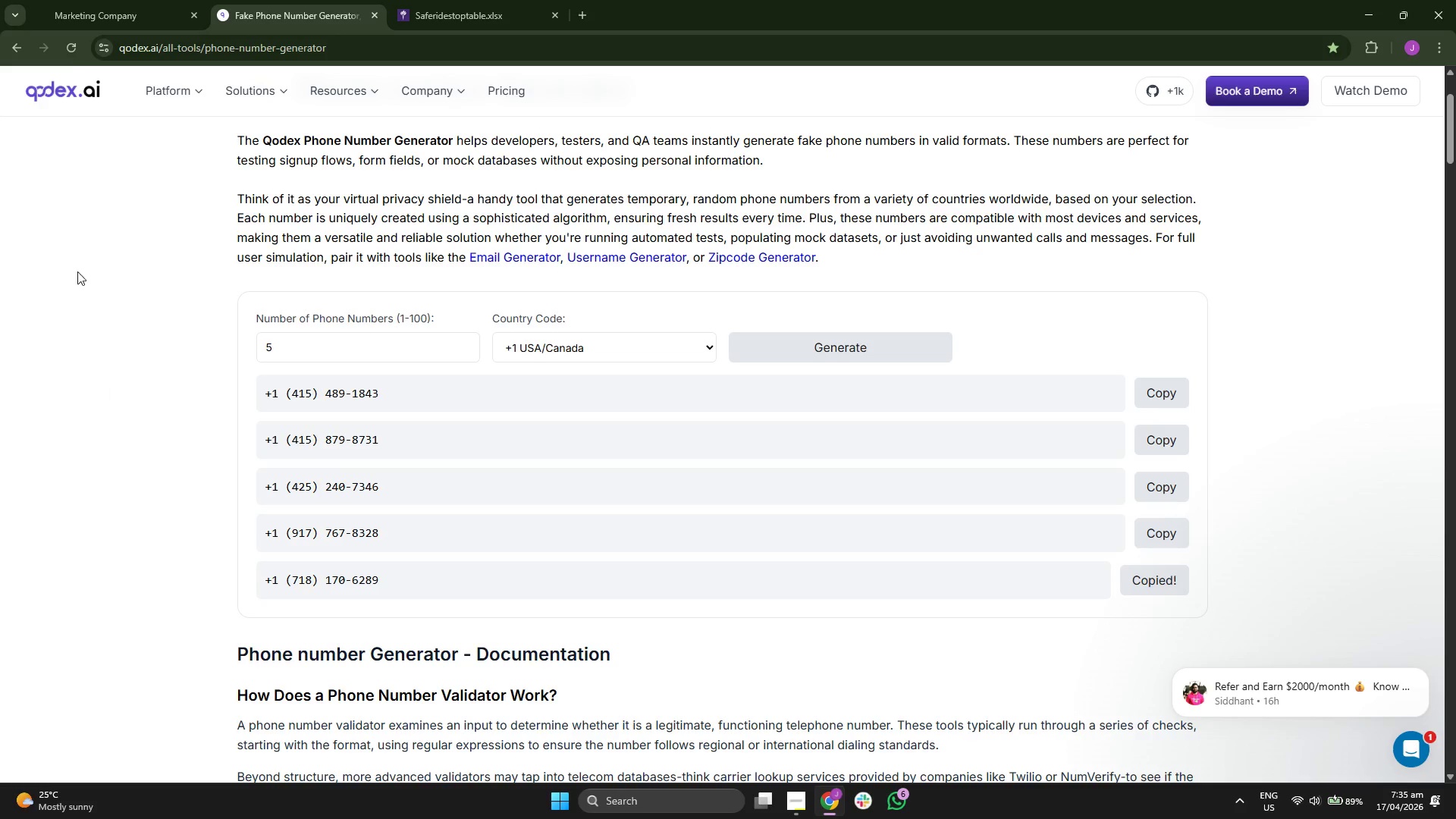 
left_click([86, 0])
 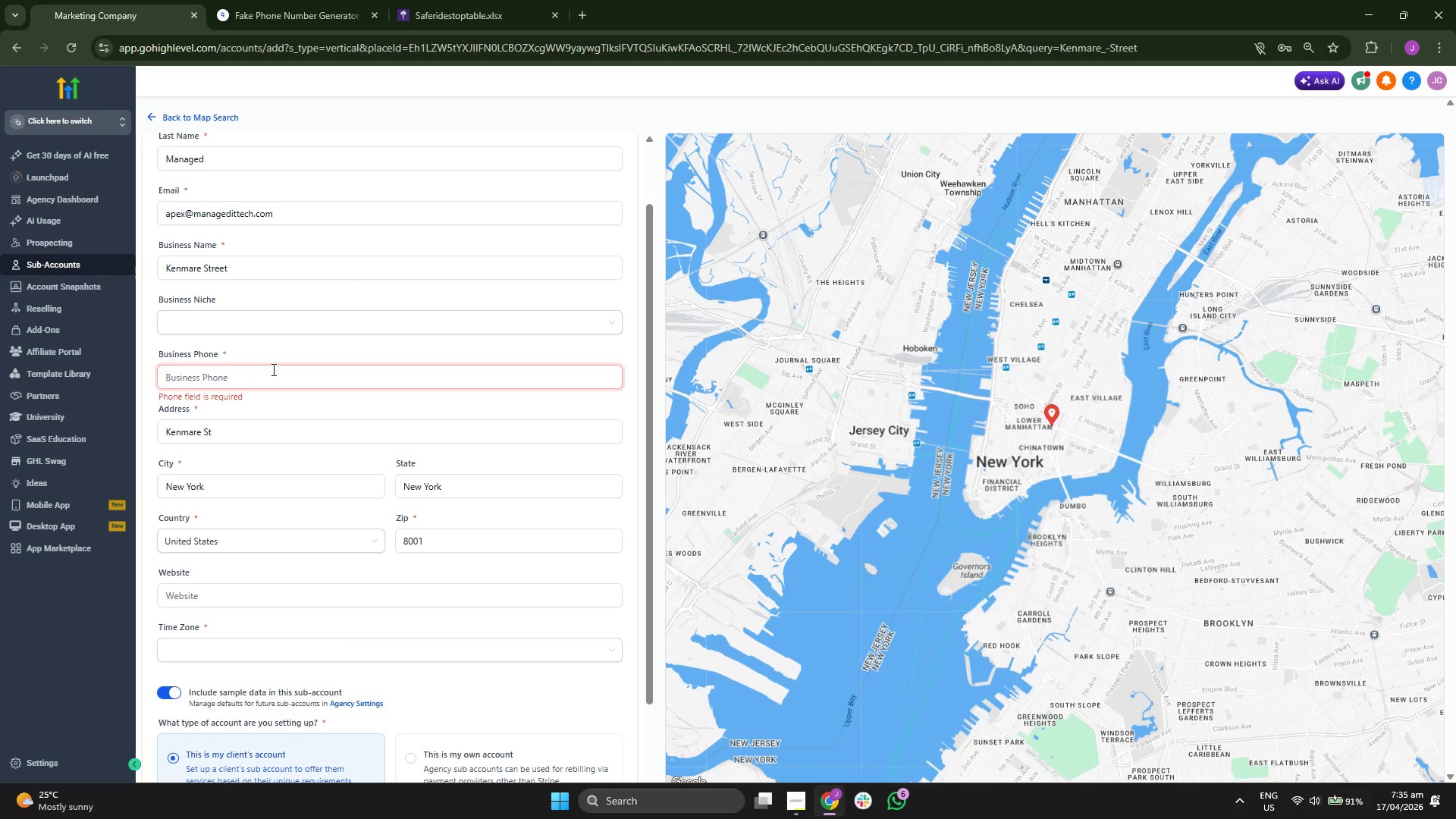 
key(Control+V)
 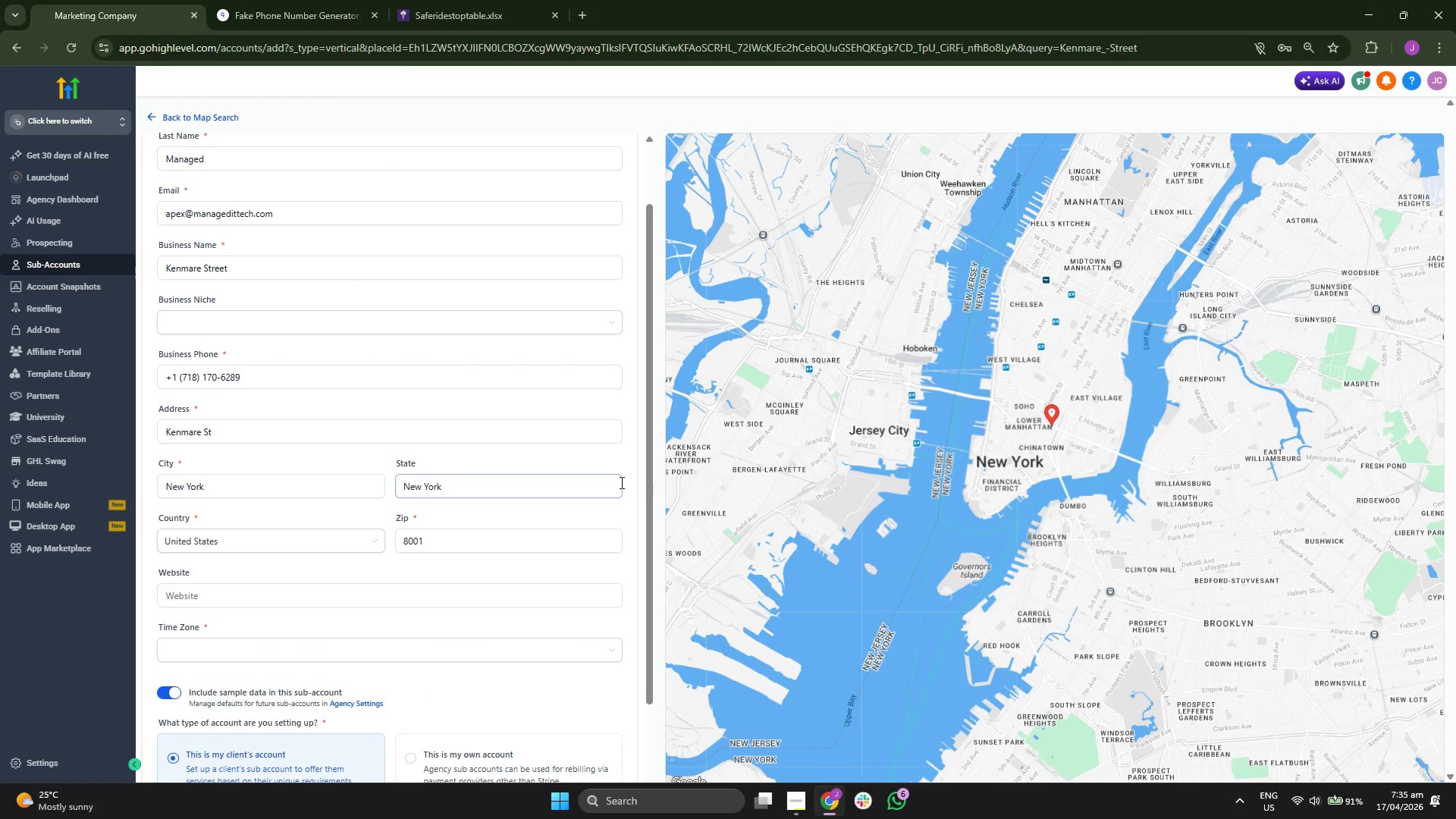 
scroll: coordinate [588, 456], scroll_direction: down, amount: 1.0
 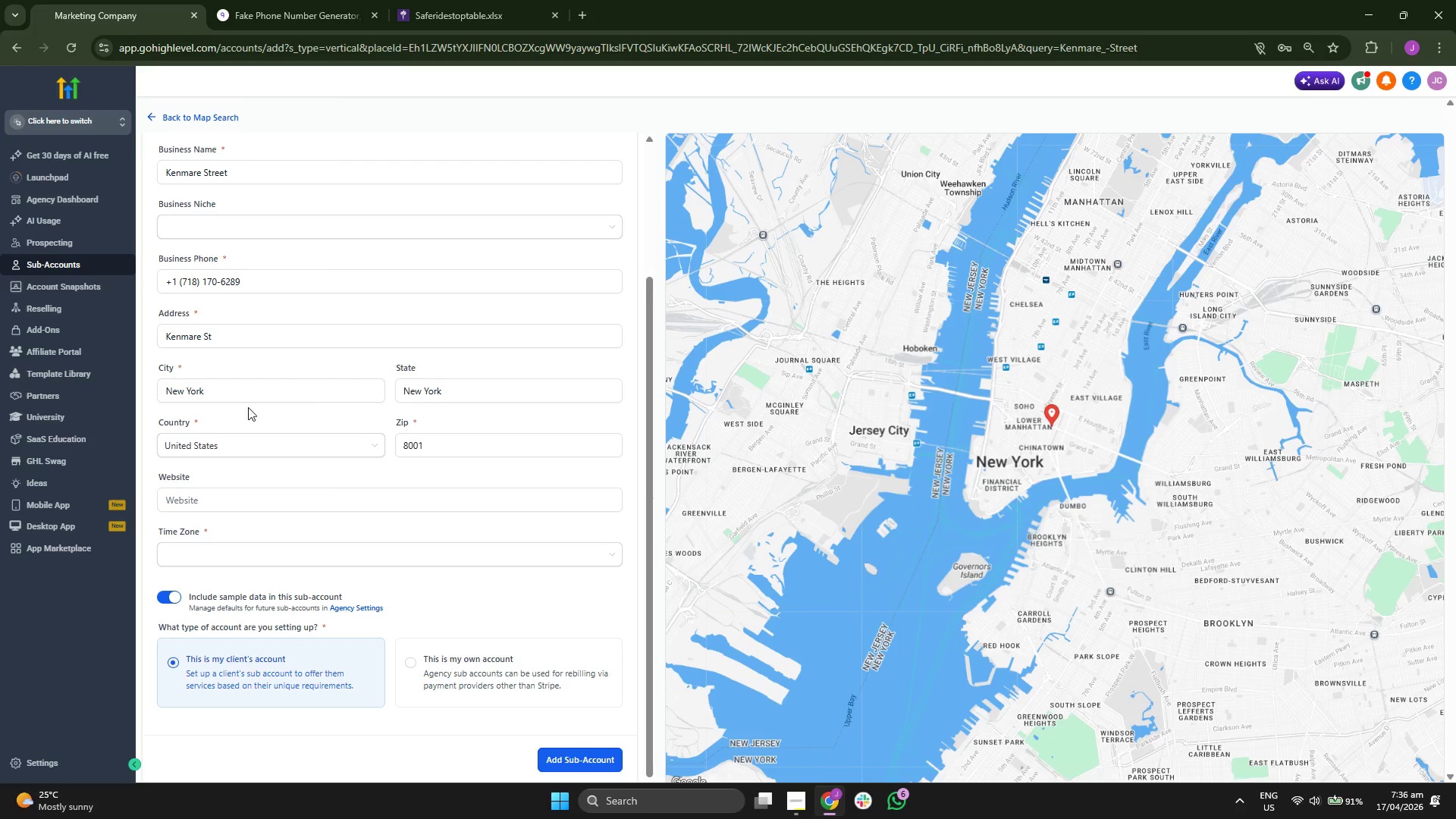 
scroll: coordinate [516, 388], scroll_direction: up, amount: 2.0
 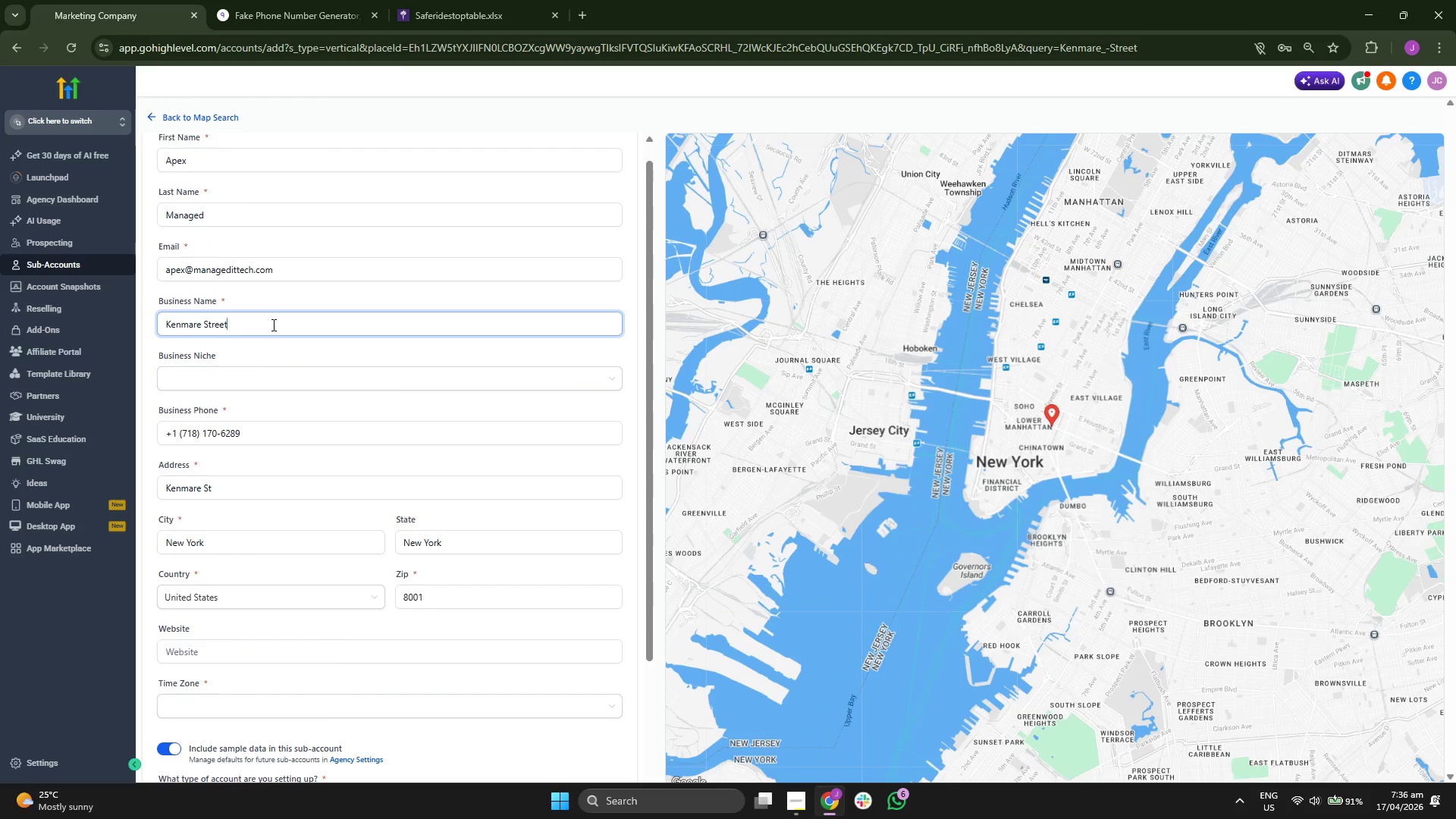 
key(Backspace)
key(Backspace)
key(Backspace)
key(Backspace)
key(Backspace)
key(Backspace)
key(Backspace)
key(Backspace)
key(Backspace)
key(Backspace)
key(Backspace)
key(Backspace)
key(Backspace)
key(Backspace)
type(Apex Manager)
key(Backspace)
type(d IT)
key(Backspace)
key(Backspace)
type(TEe)
key(Backspace)
key(Backspace)
type(ech)
 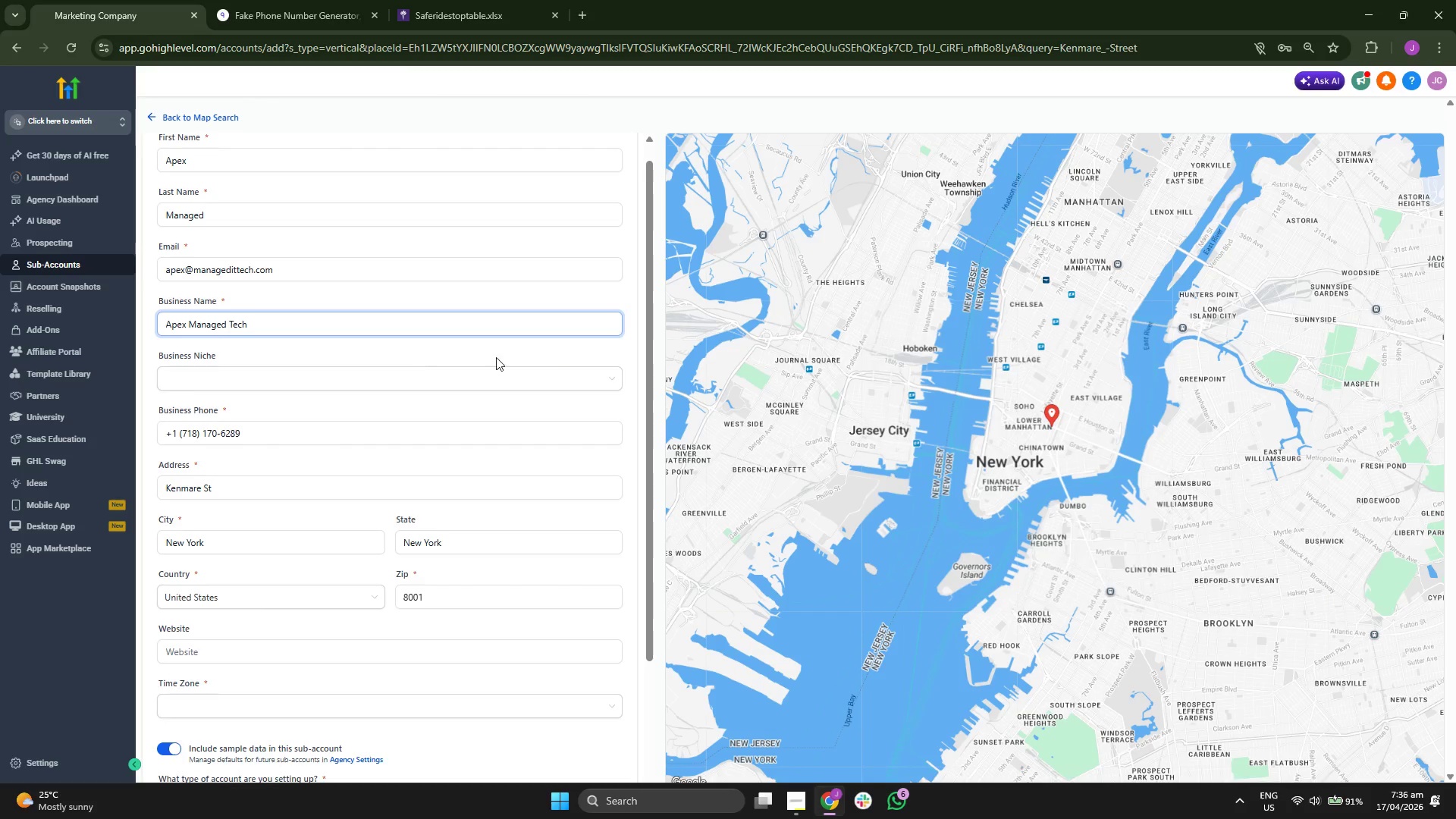 
left_click([585, 356])